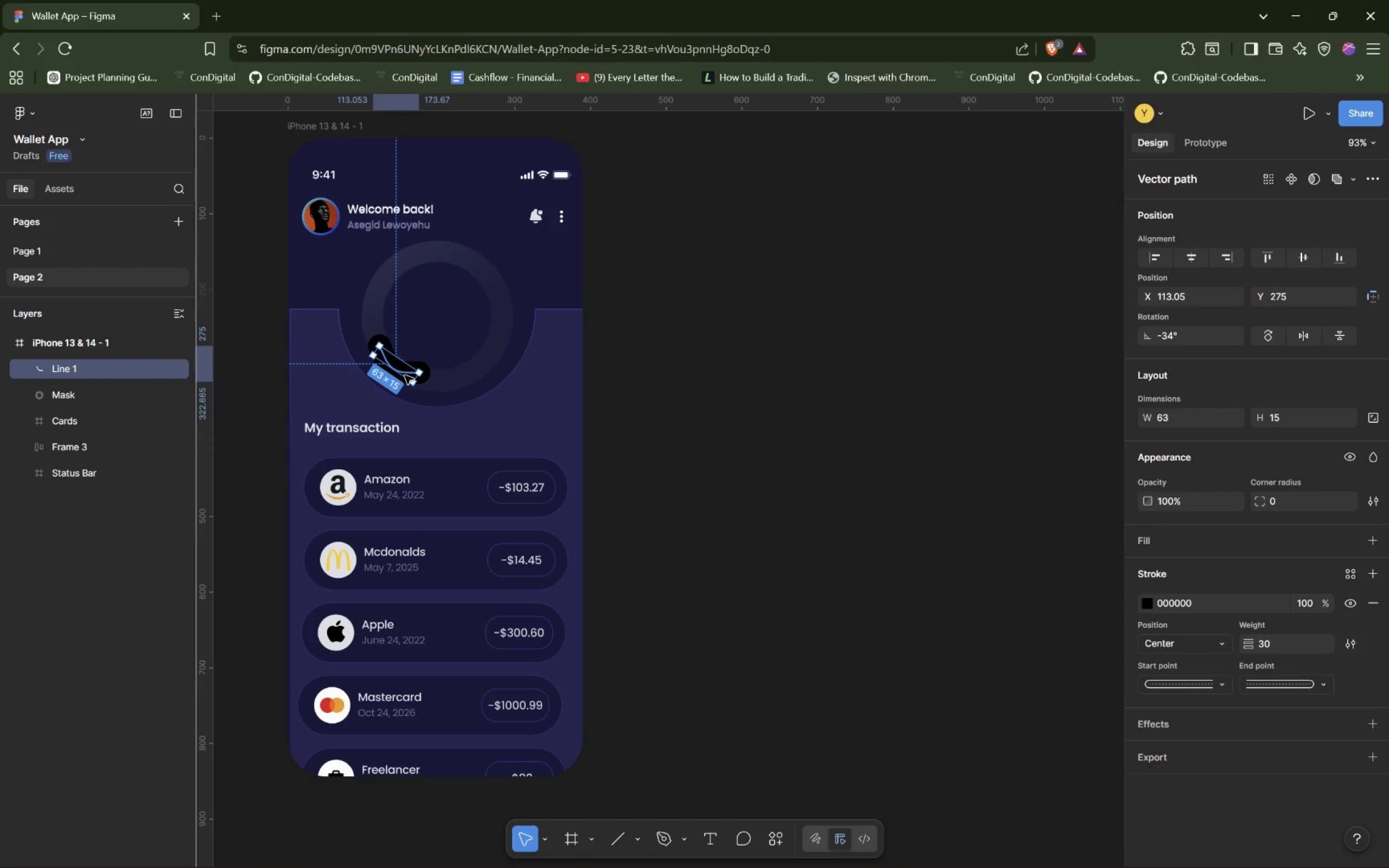 
wait(22.32)
 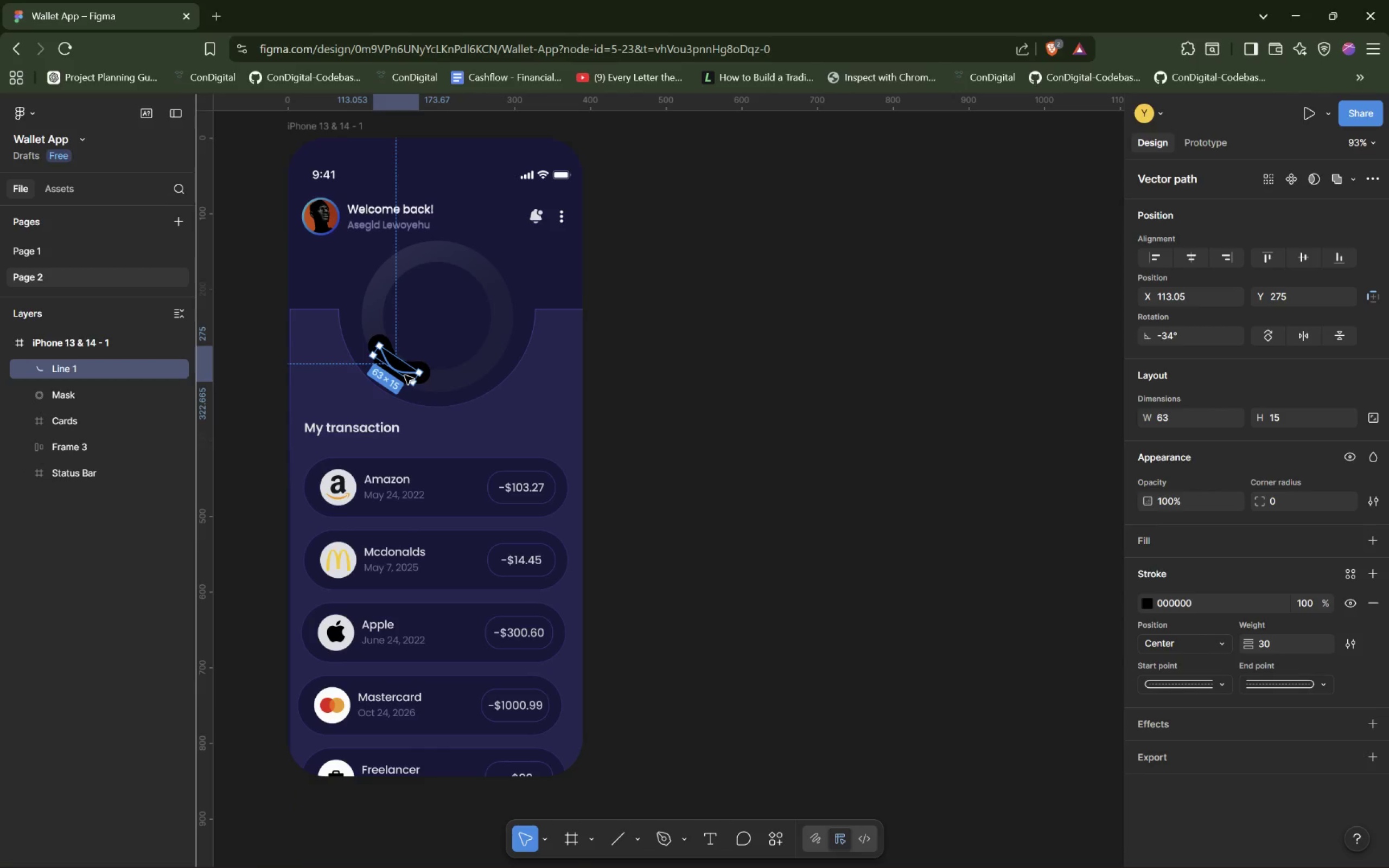 
left_click([166, 397])
 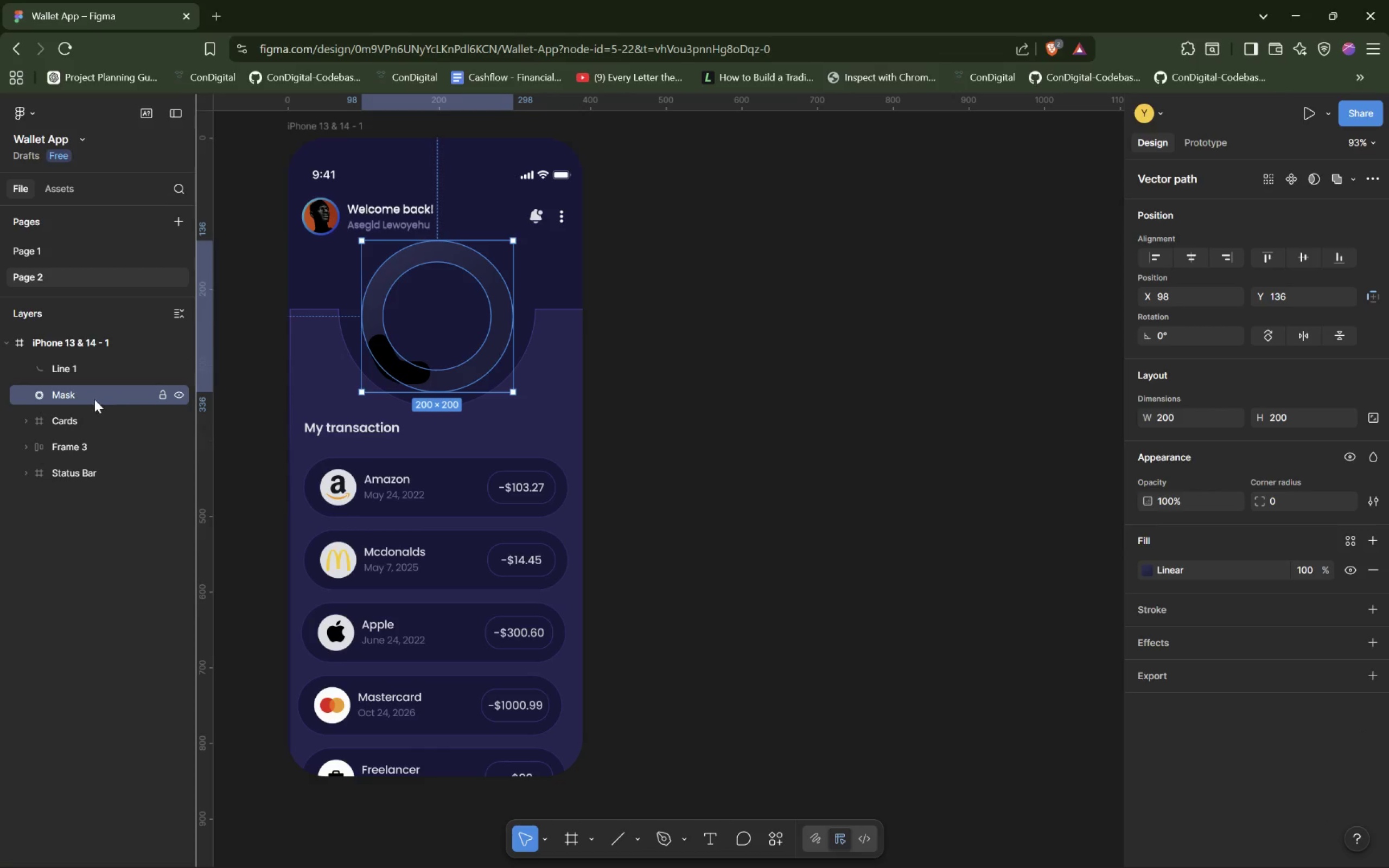 
right_click([93, 399])
 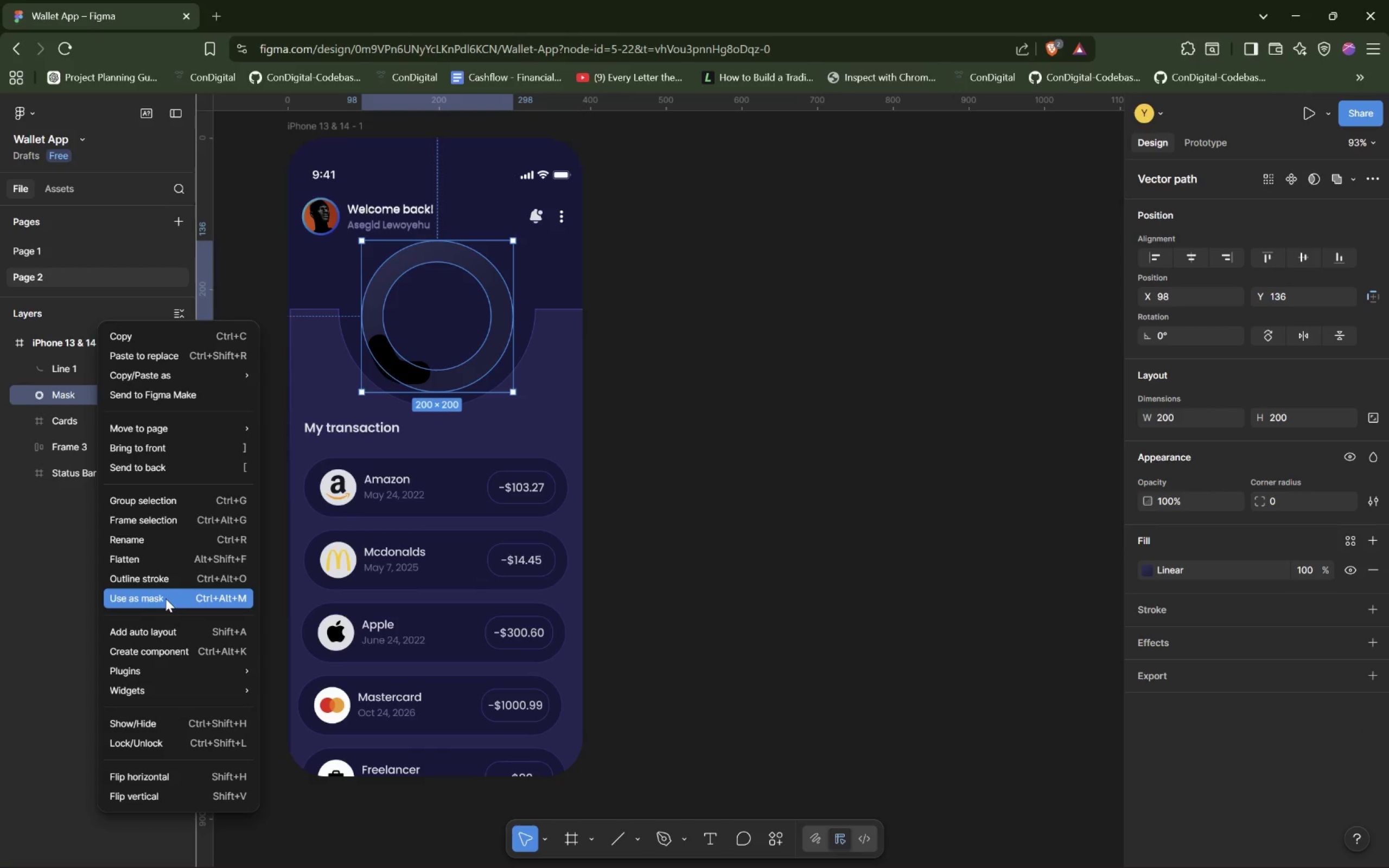 
left_click([168, 598])
 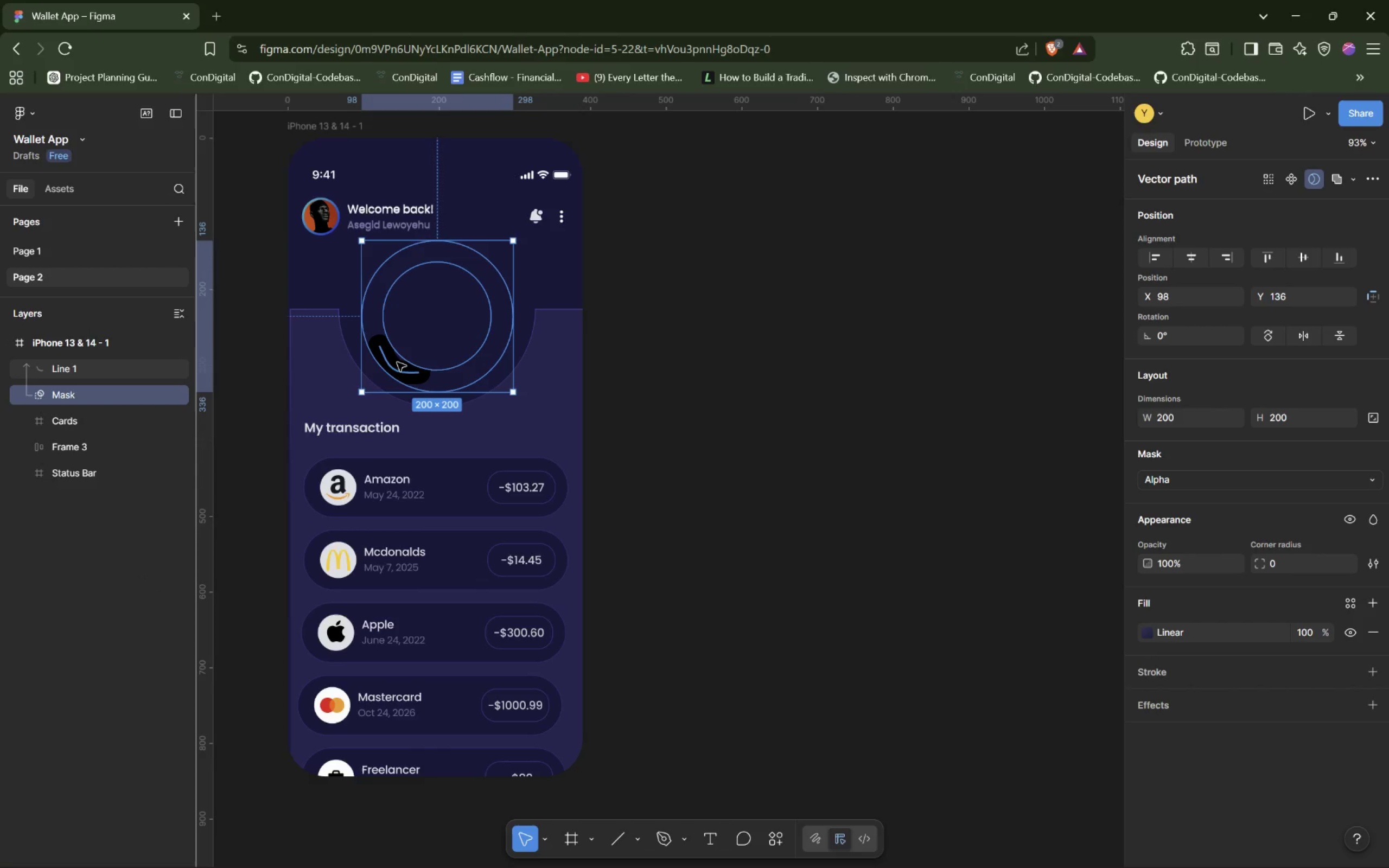 
left_click([449, 329])
 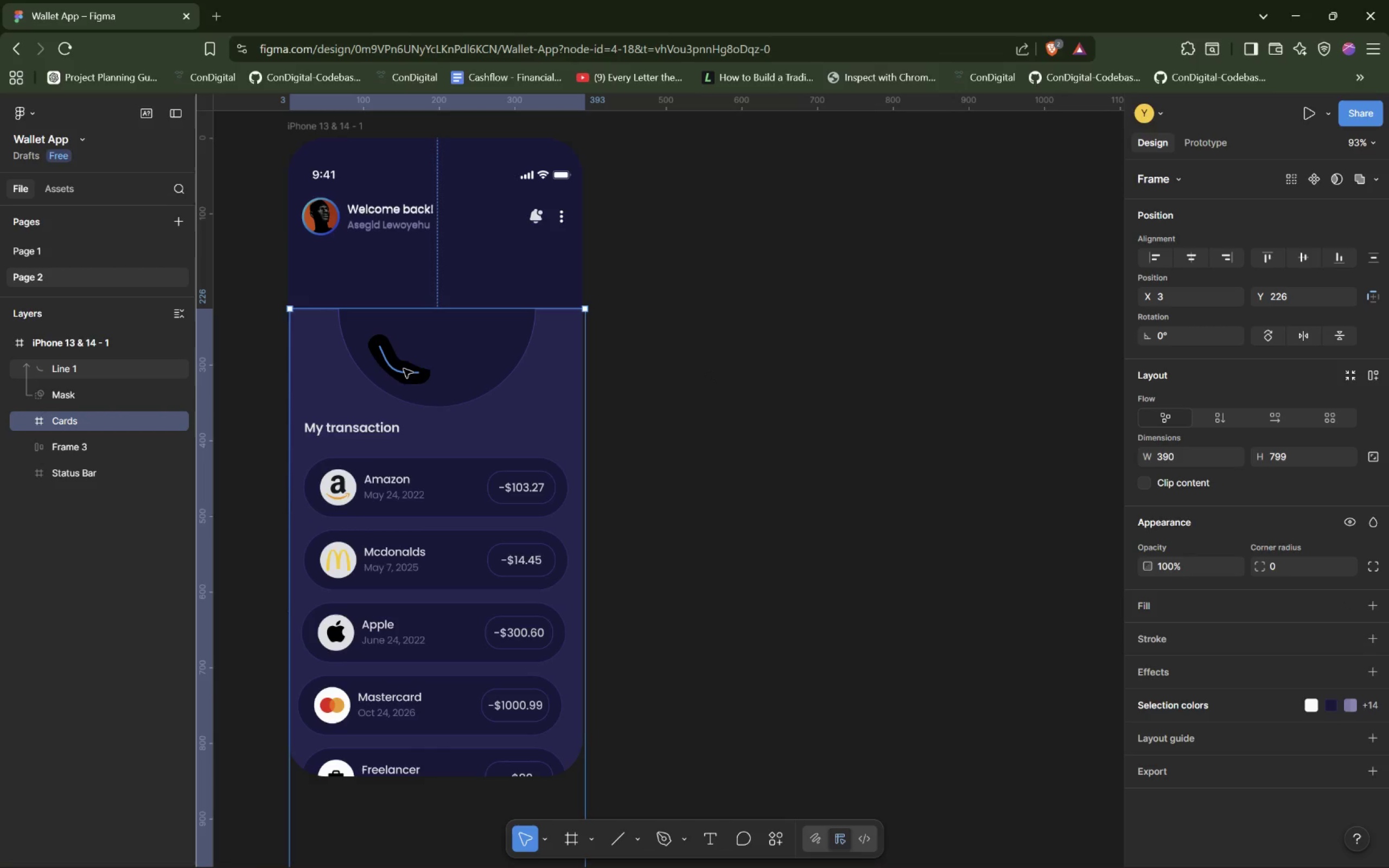 
left_click([404, 369])
 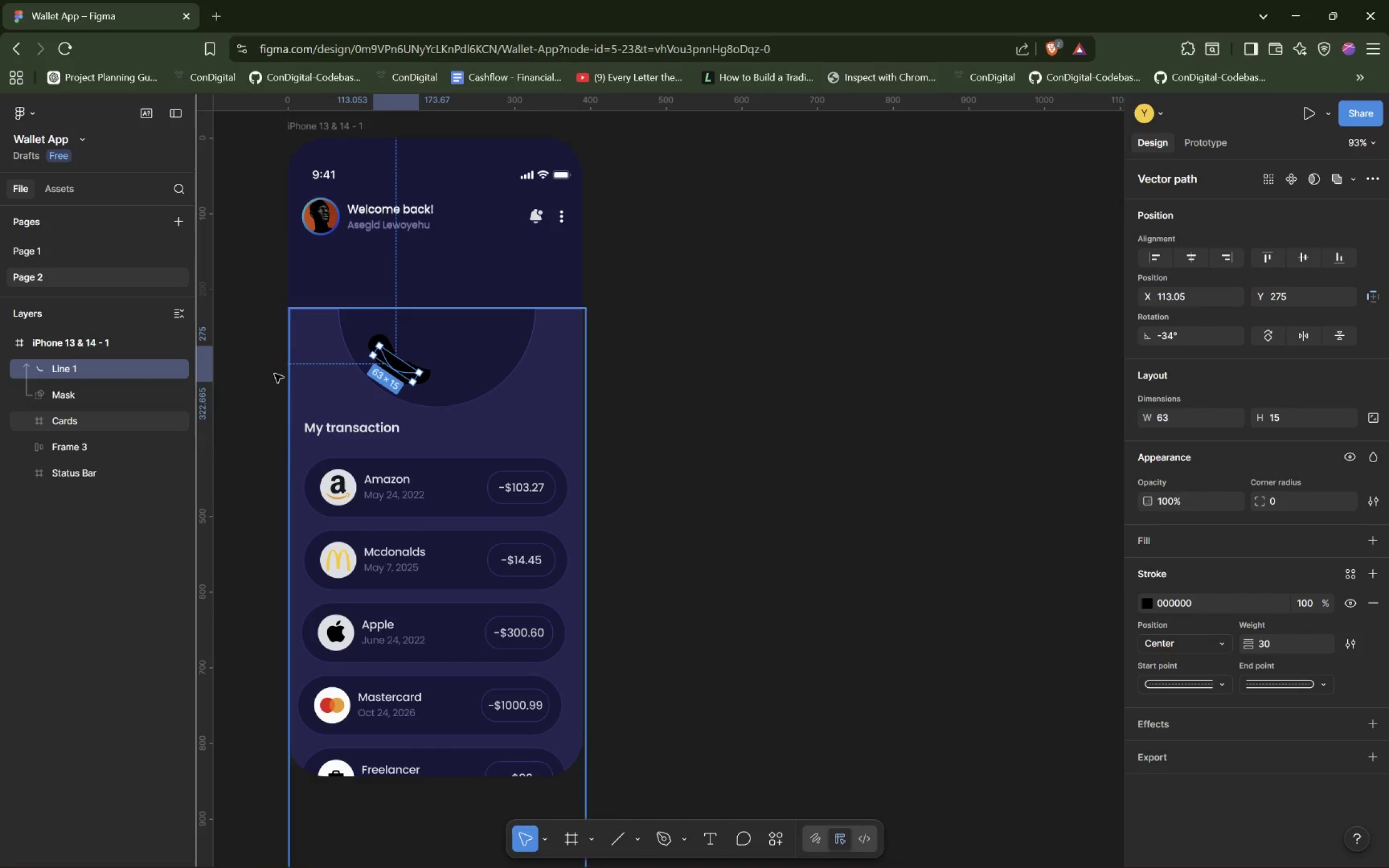 
right_click([72, 393])
 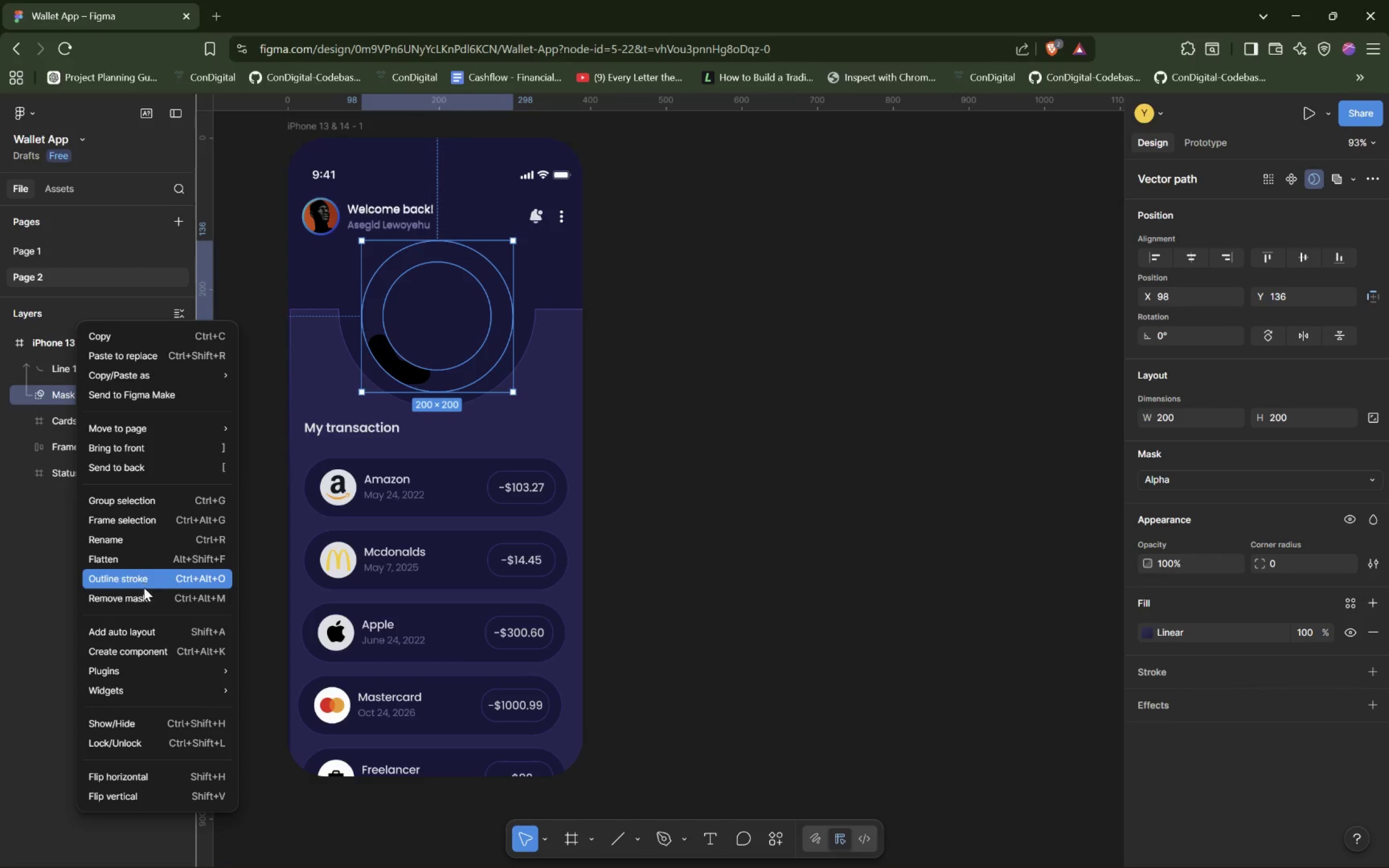 
left_click([144, 597])
 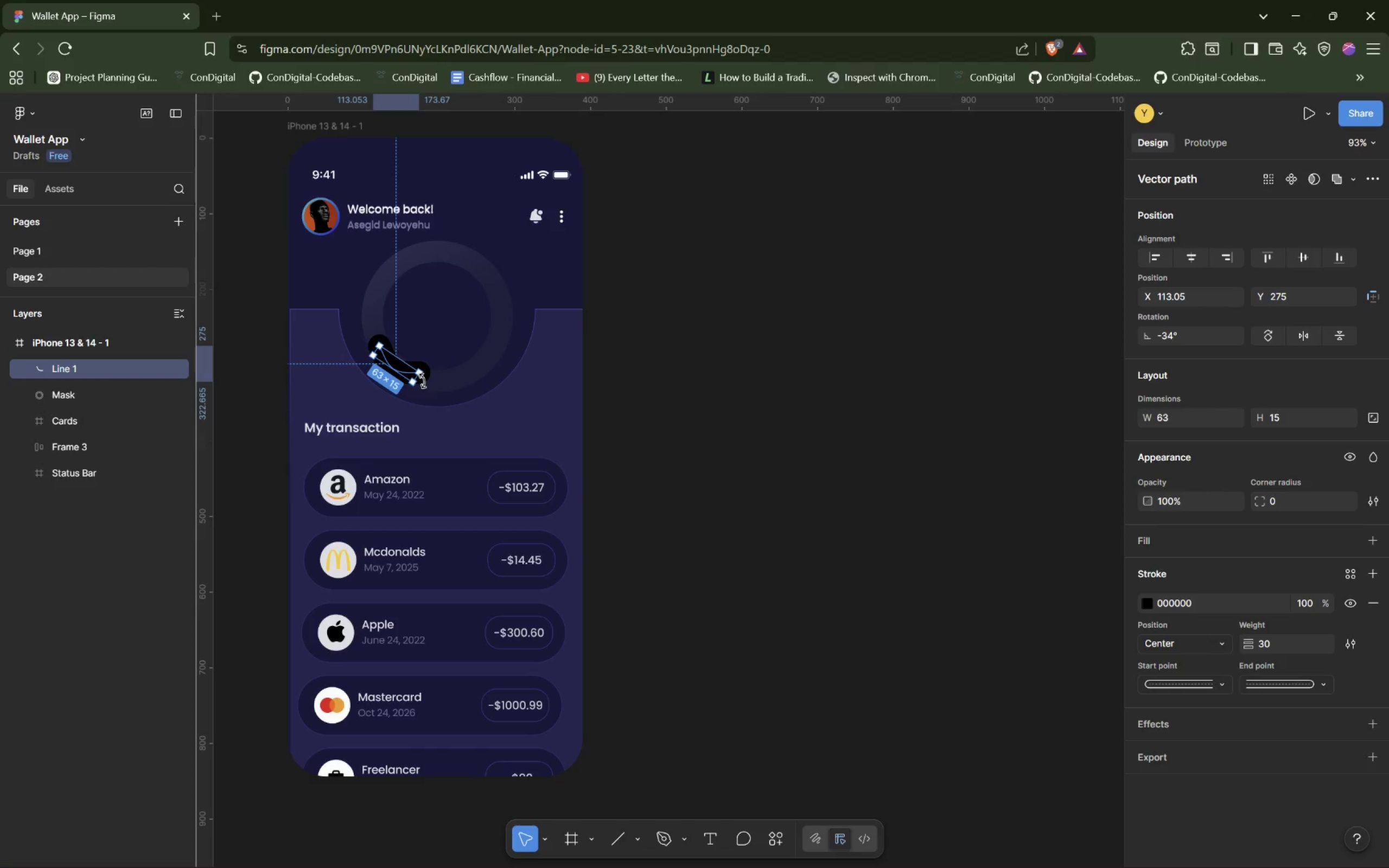 
left_click_drag(start_coordinate=[419, 380], to_coordinate=[428, 387])
 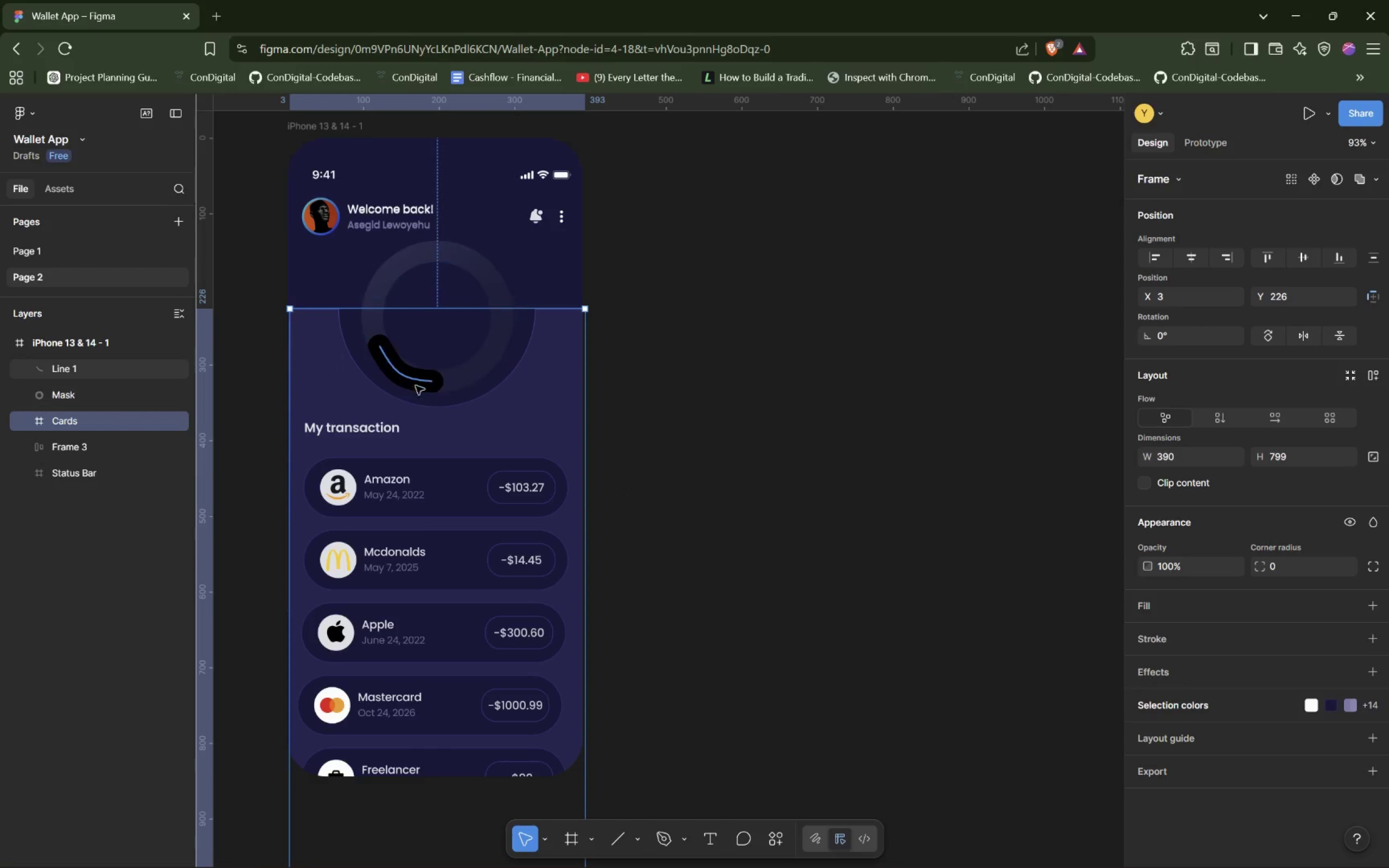 
wait(5.64)
 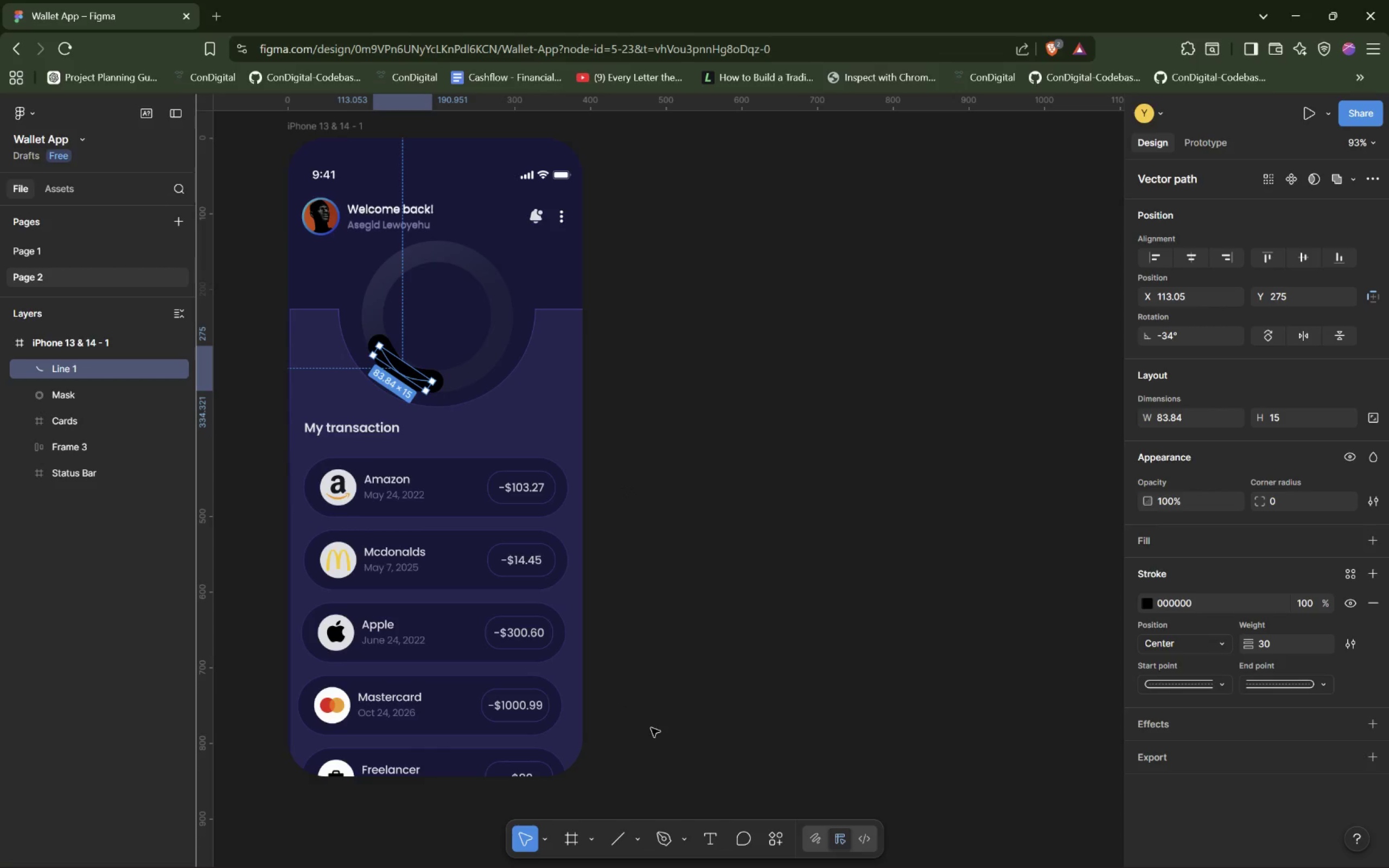 
left_click_drag(start_coordinate=[410, 380], to_coordinate=[413, 378])
 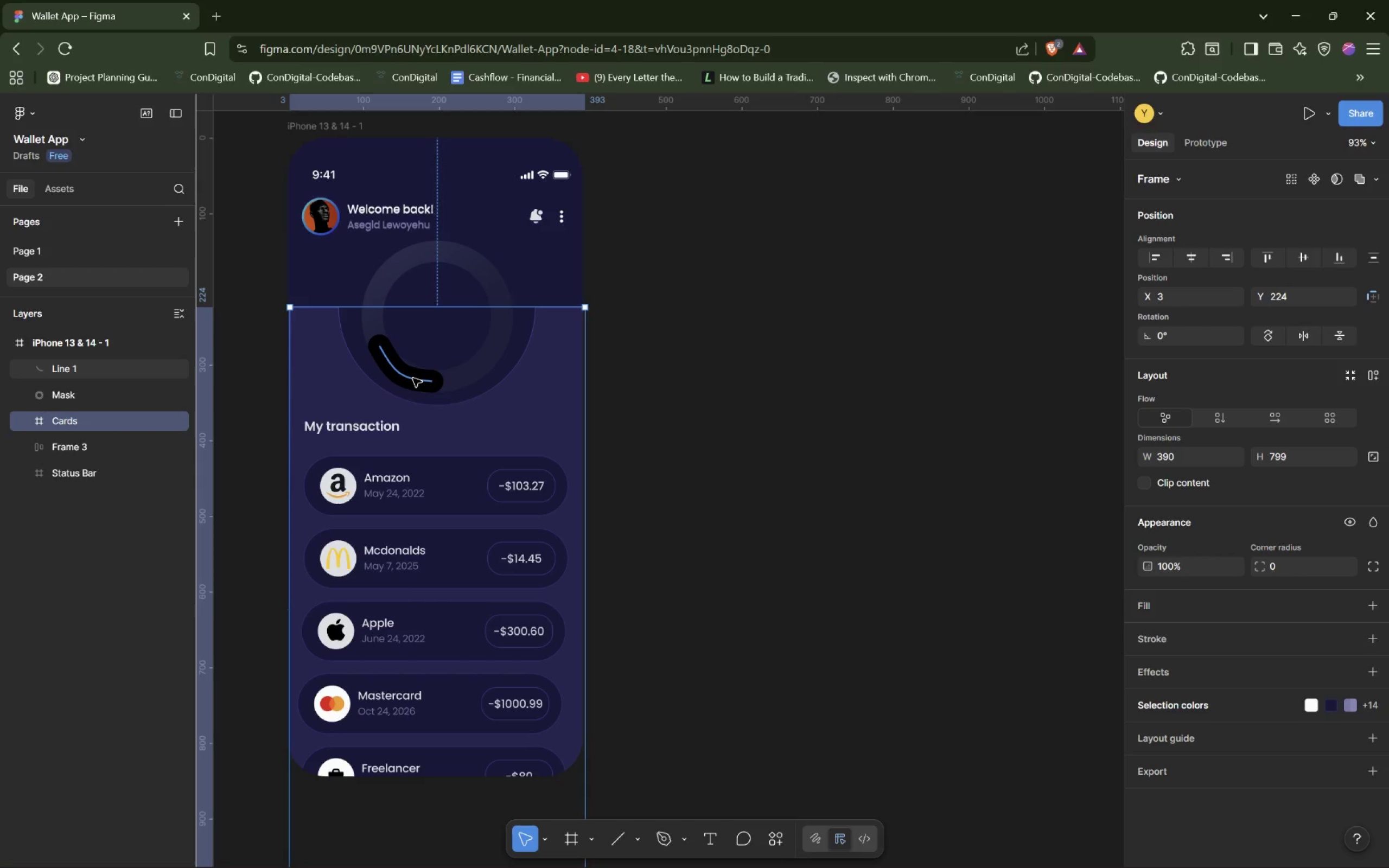 
key(Control+Z)
 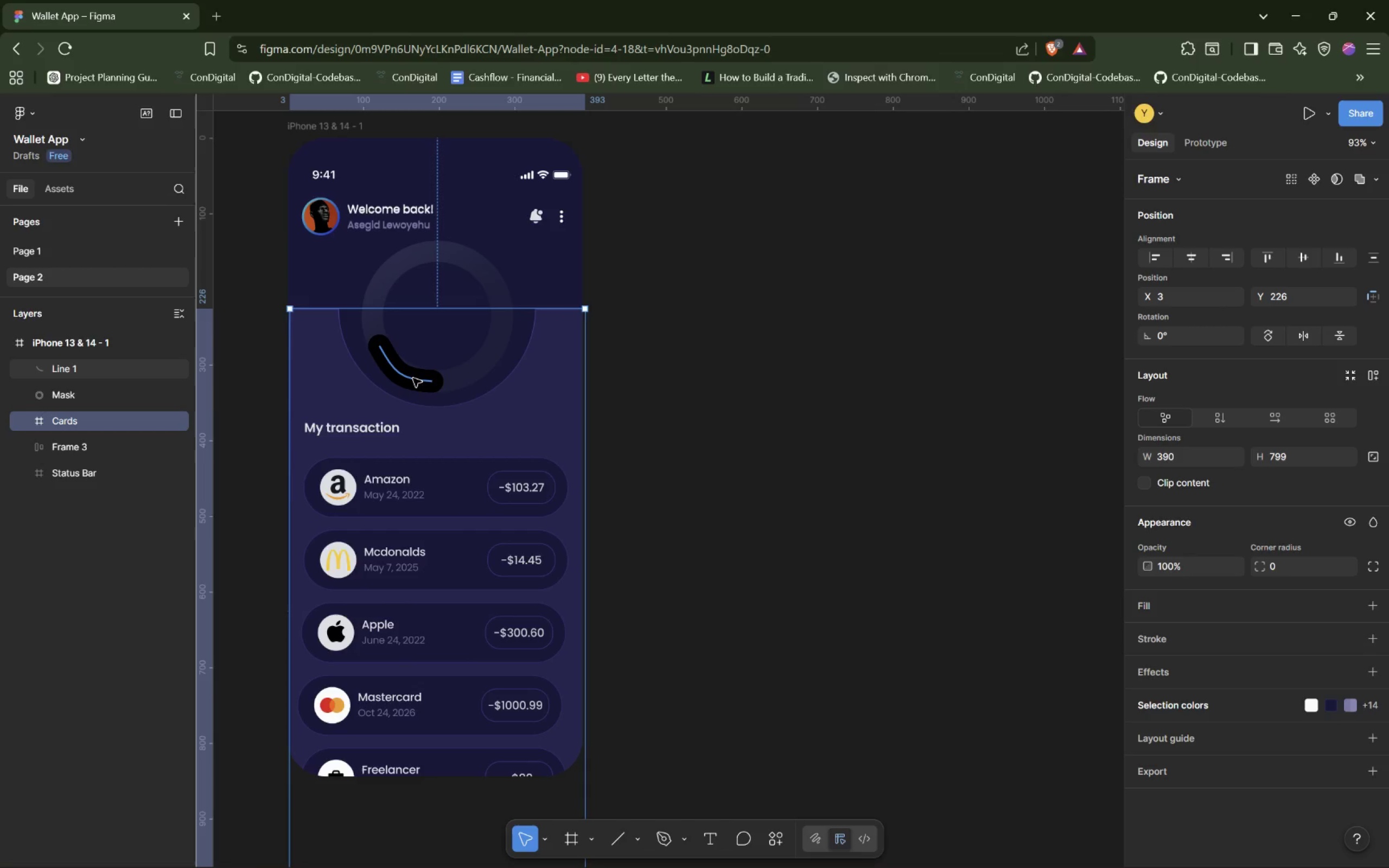 
left_click([413, 378])
 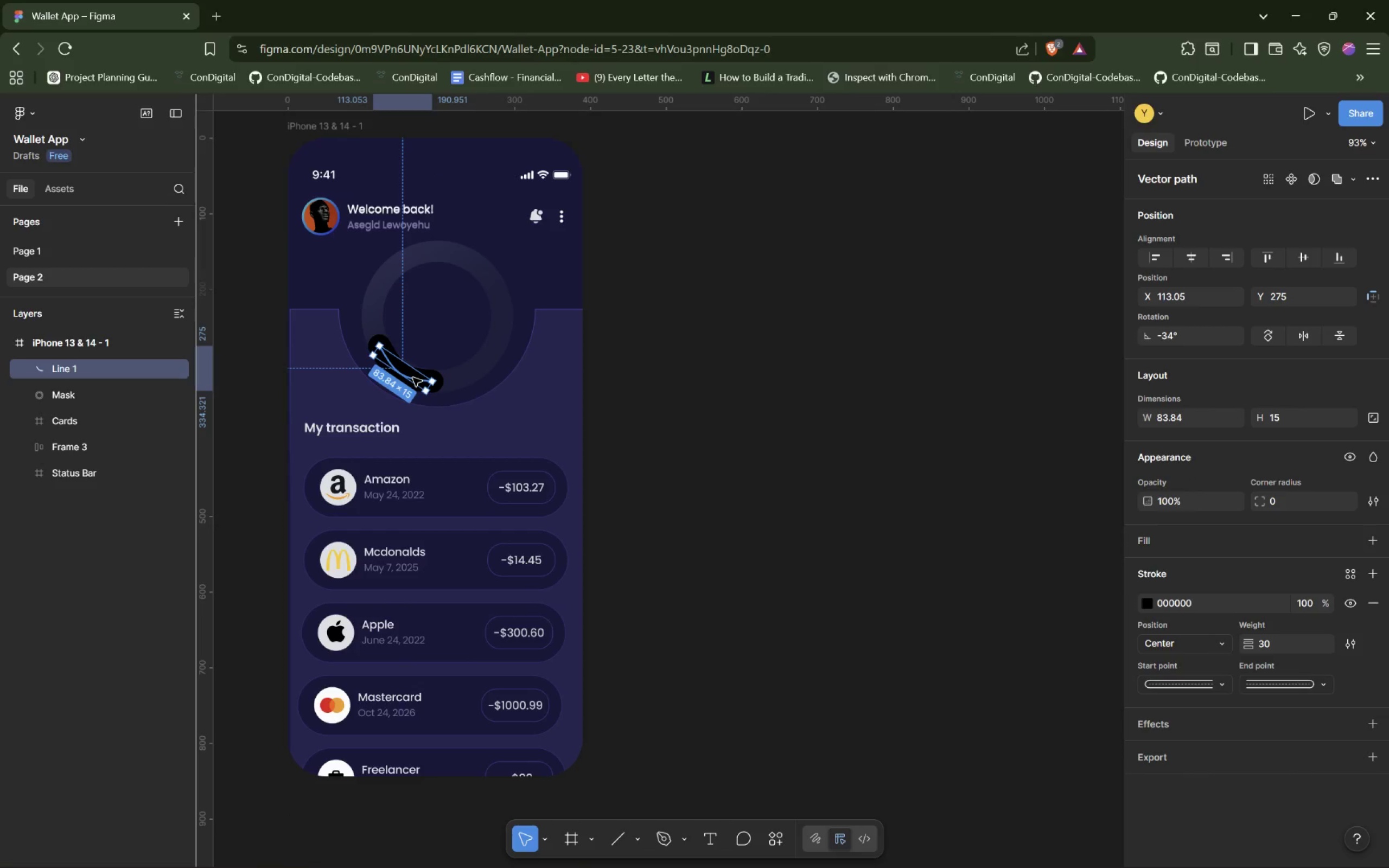 
left_click_drag(start_coordinate=[413, 378], to_coordinate=[411, 372])
 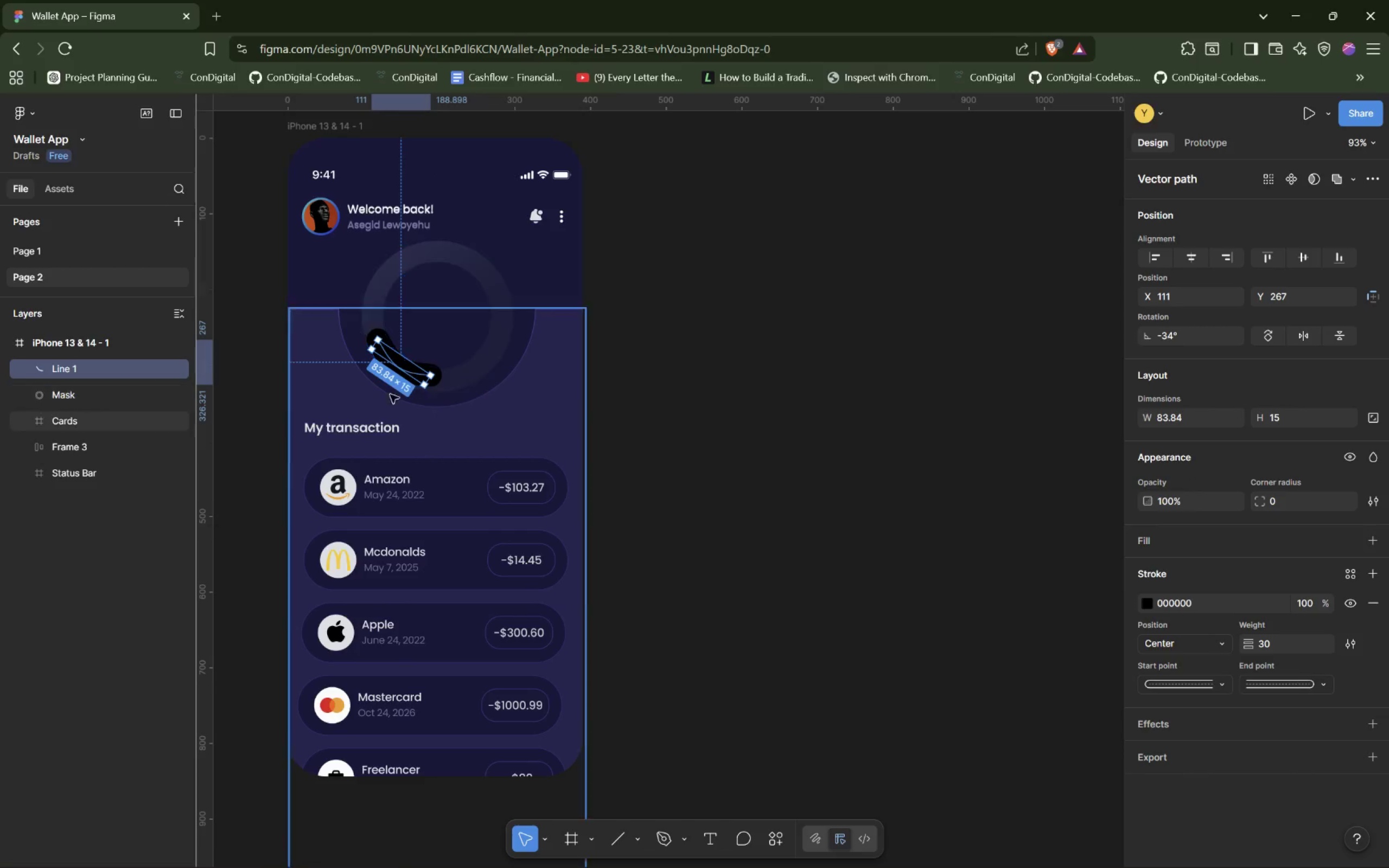 
left_click([61, 394])
 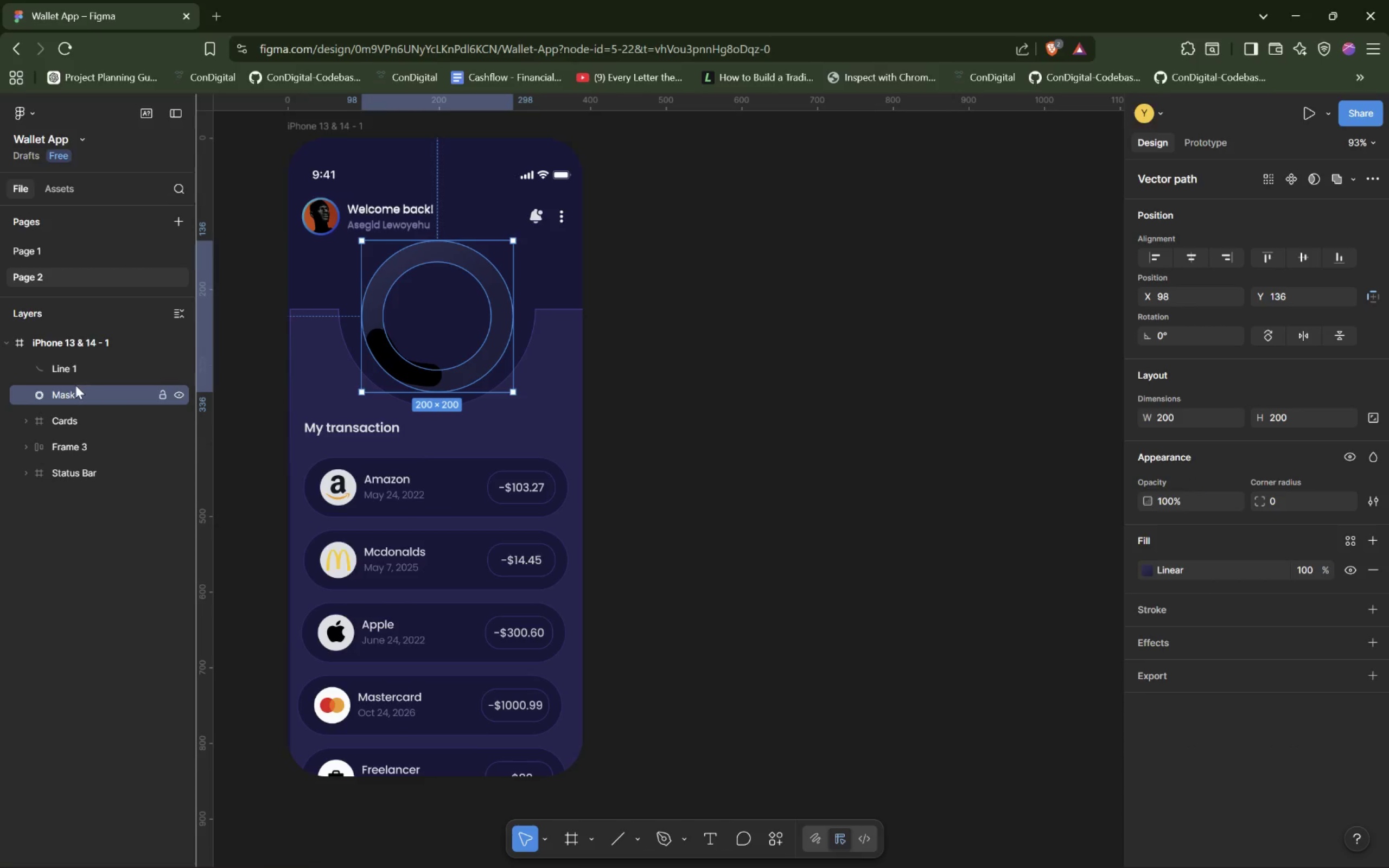 
right_click([69, 392])
 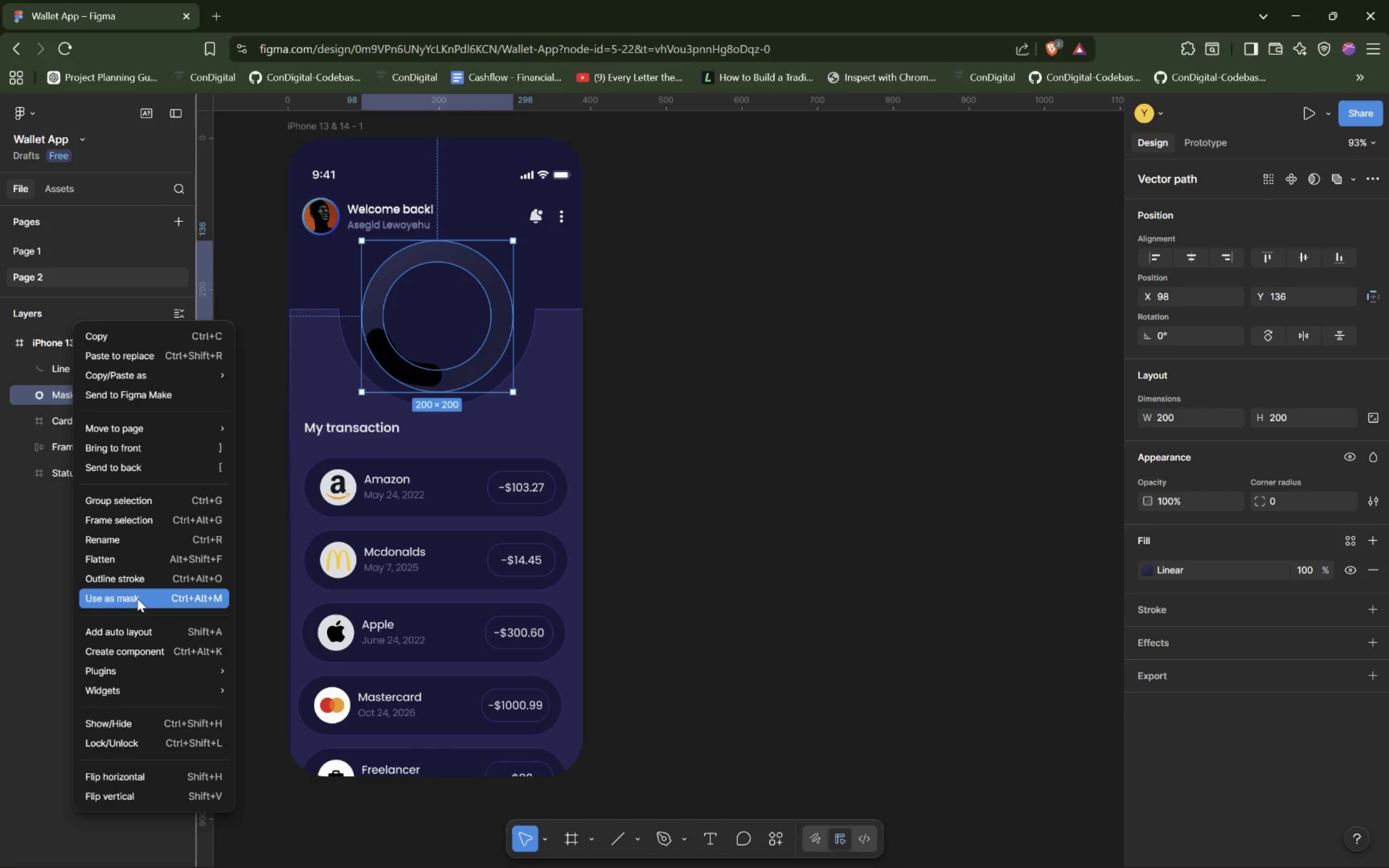 
left_click([137, 597])
 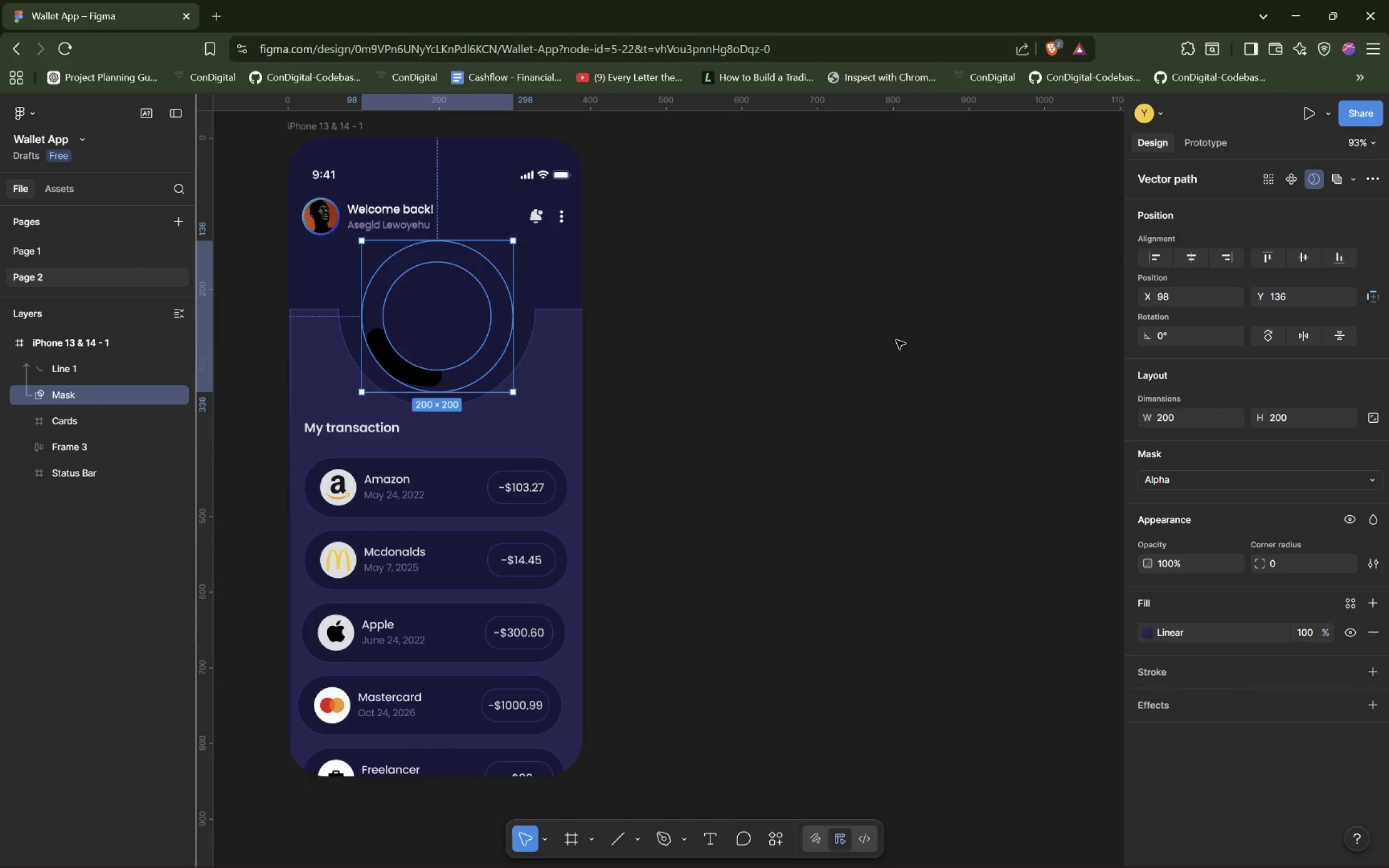 
left_click([826, 359])
 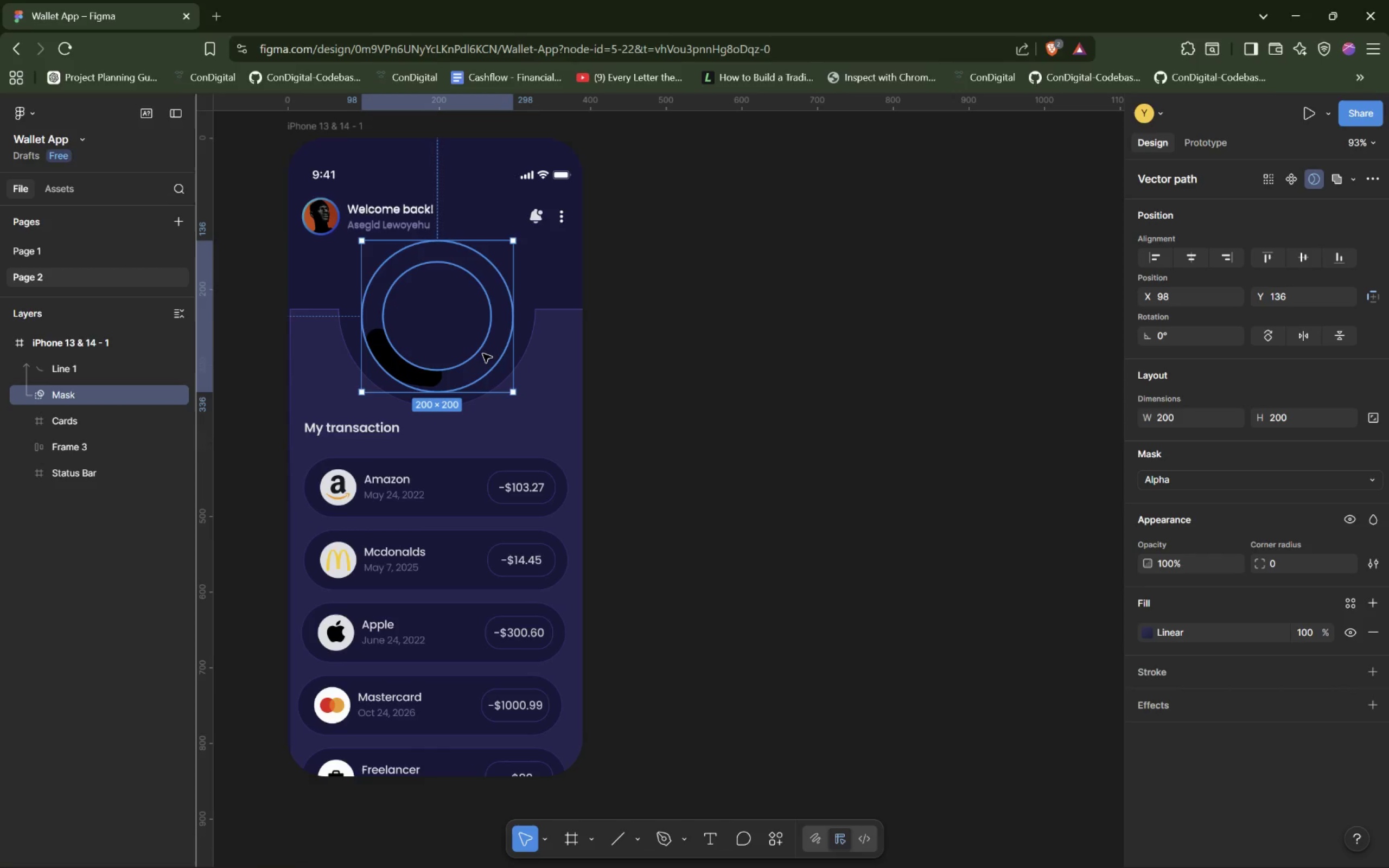 
wait(24.56)
 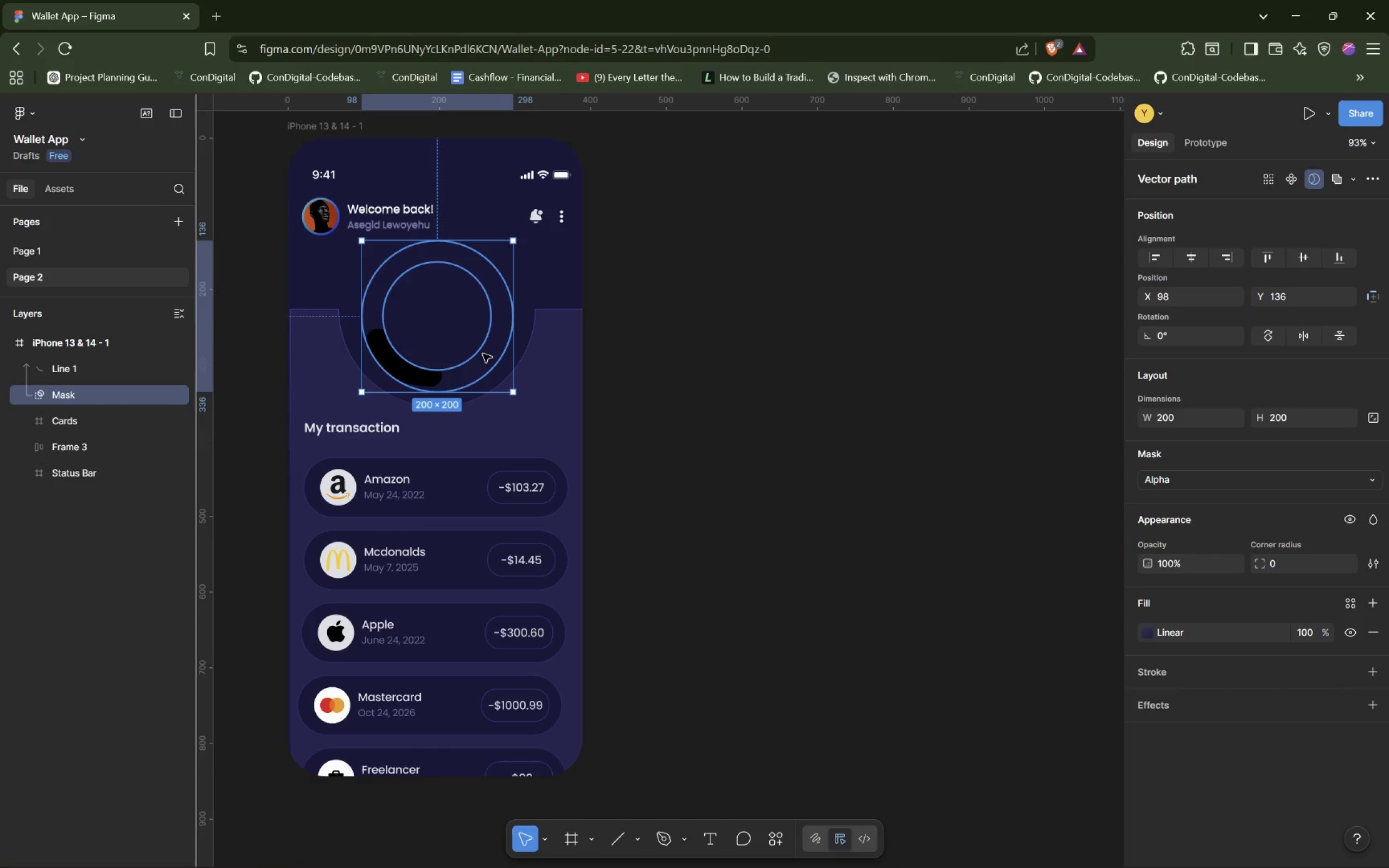 
left_click([419, 381])
 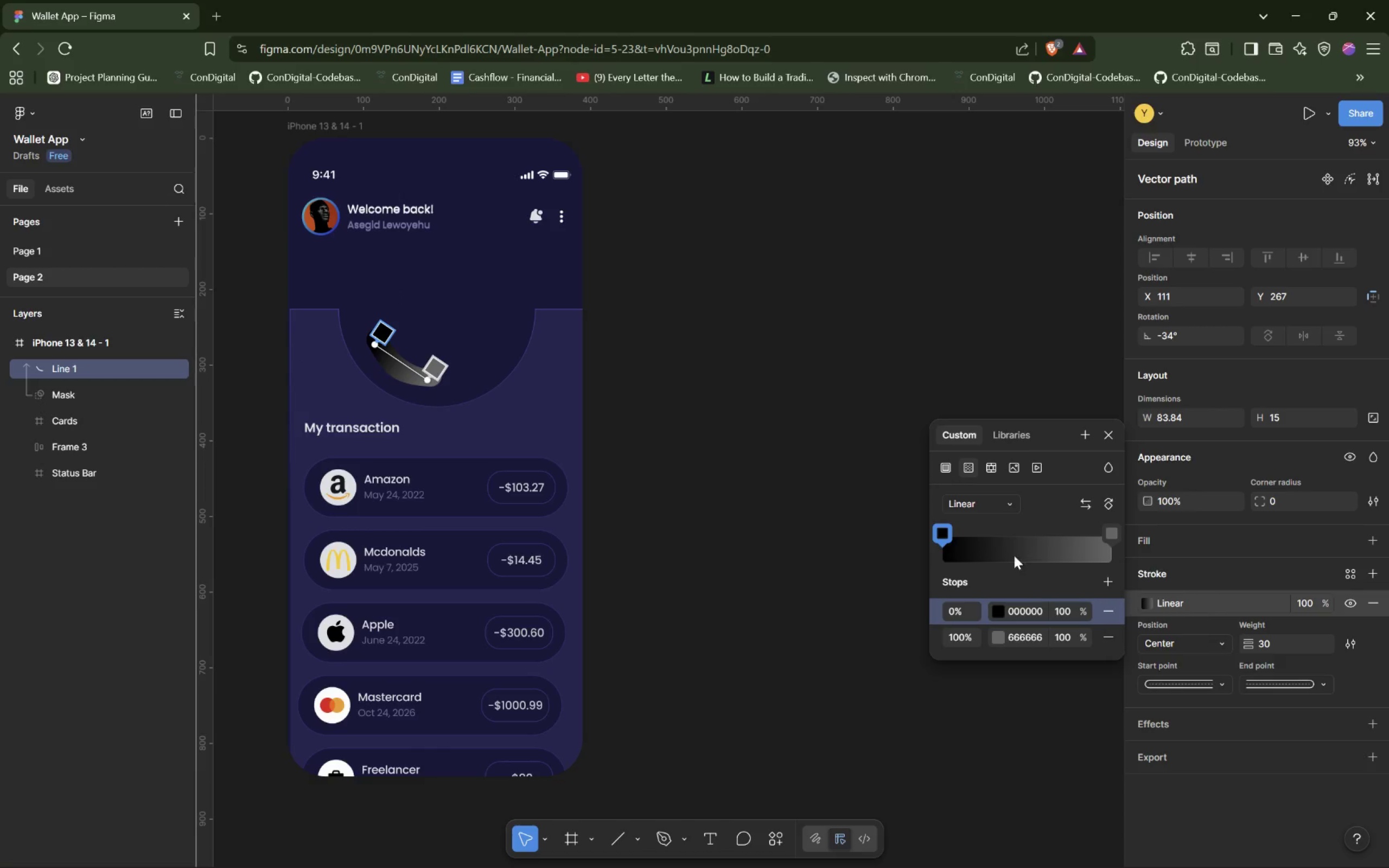 
wait(7.49)
 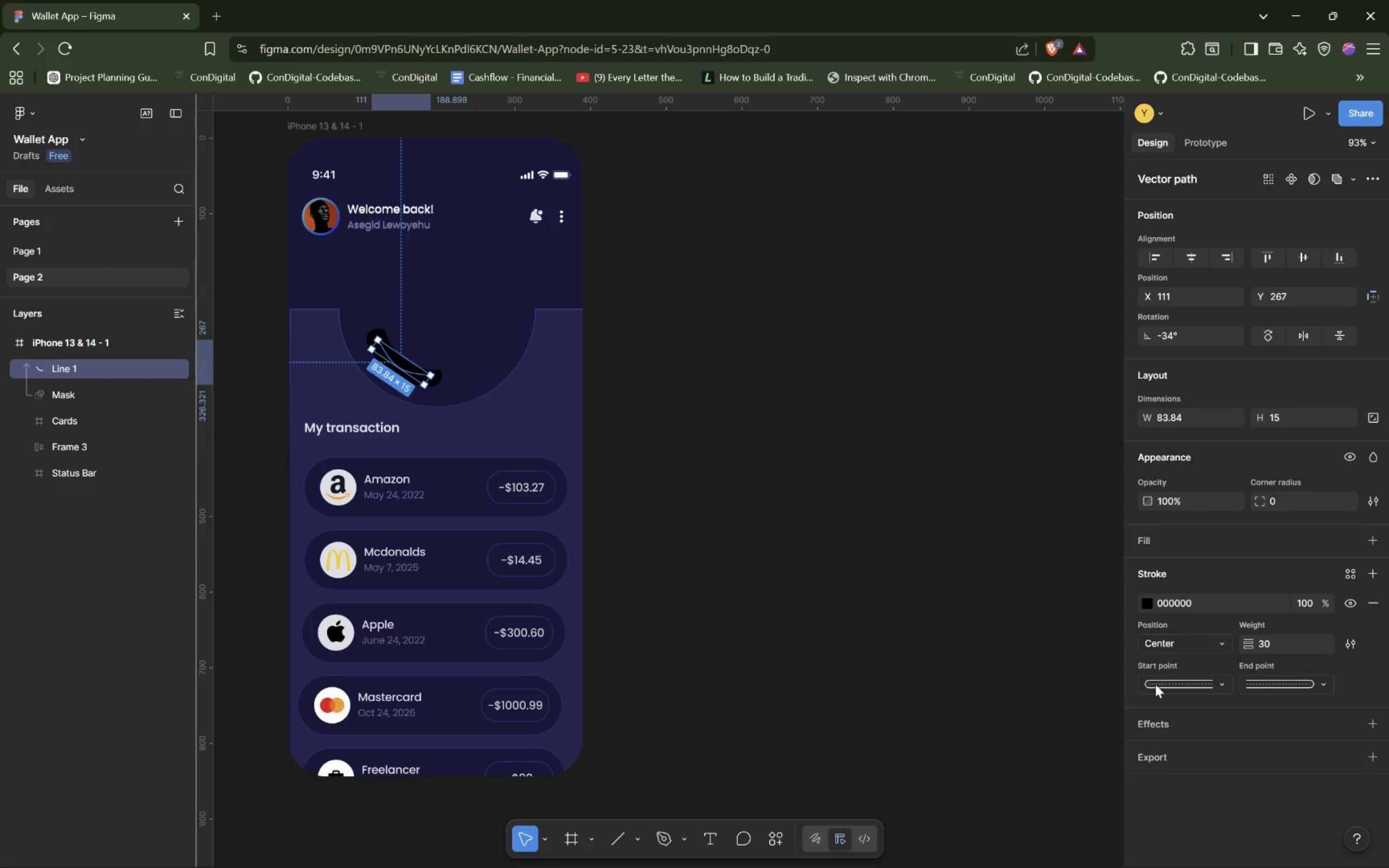 
left_click([63, 253])
 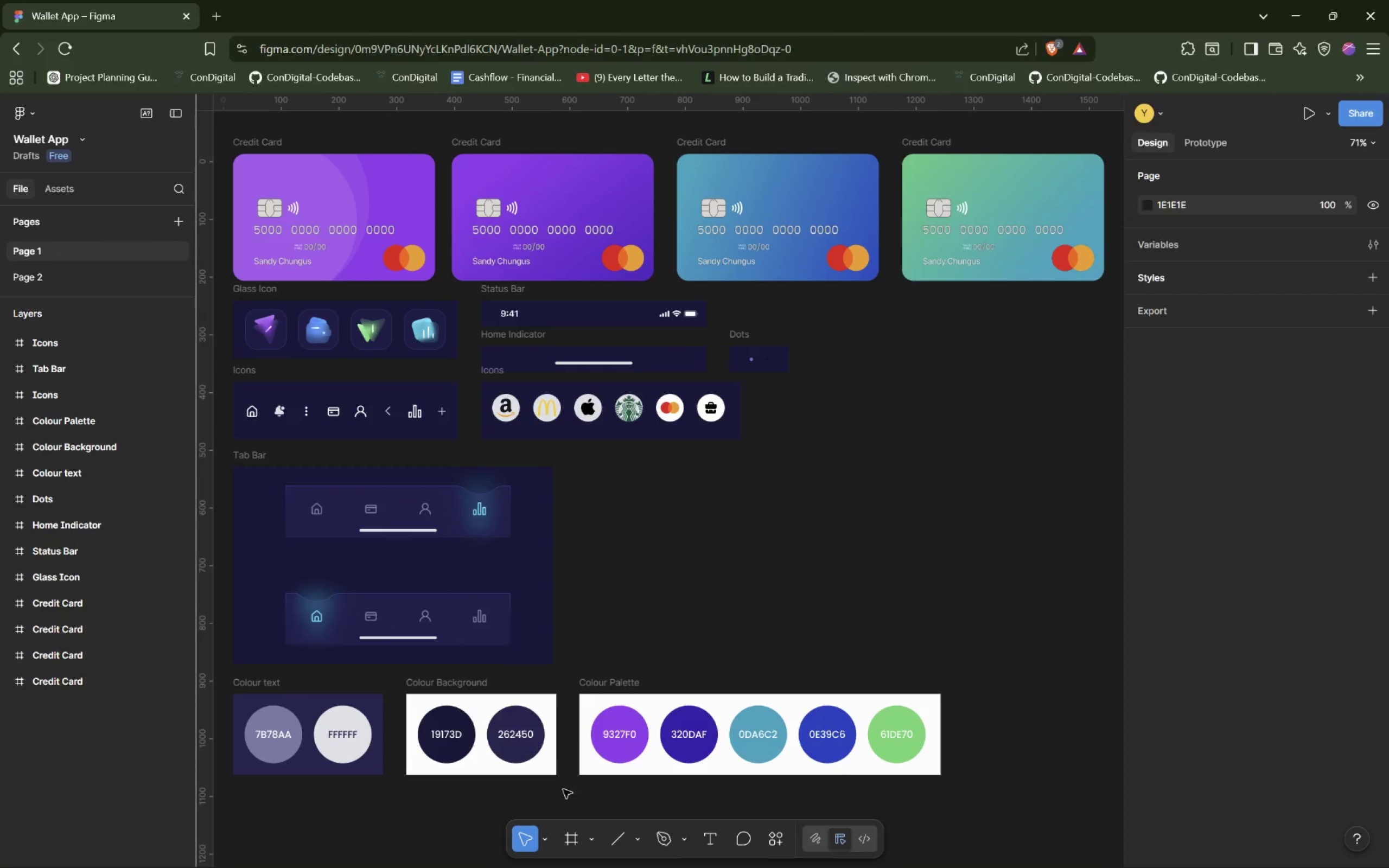 
wait(5.91)
 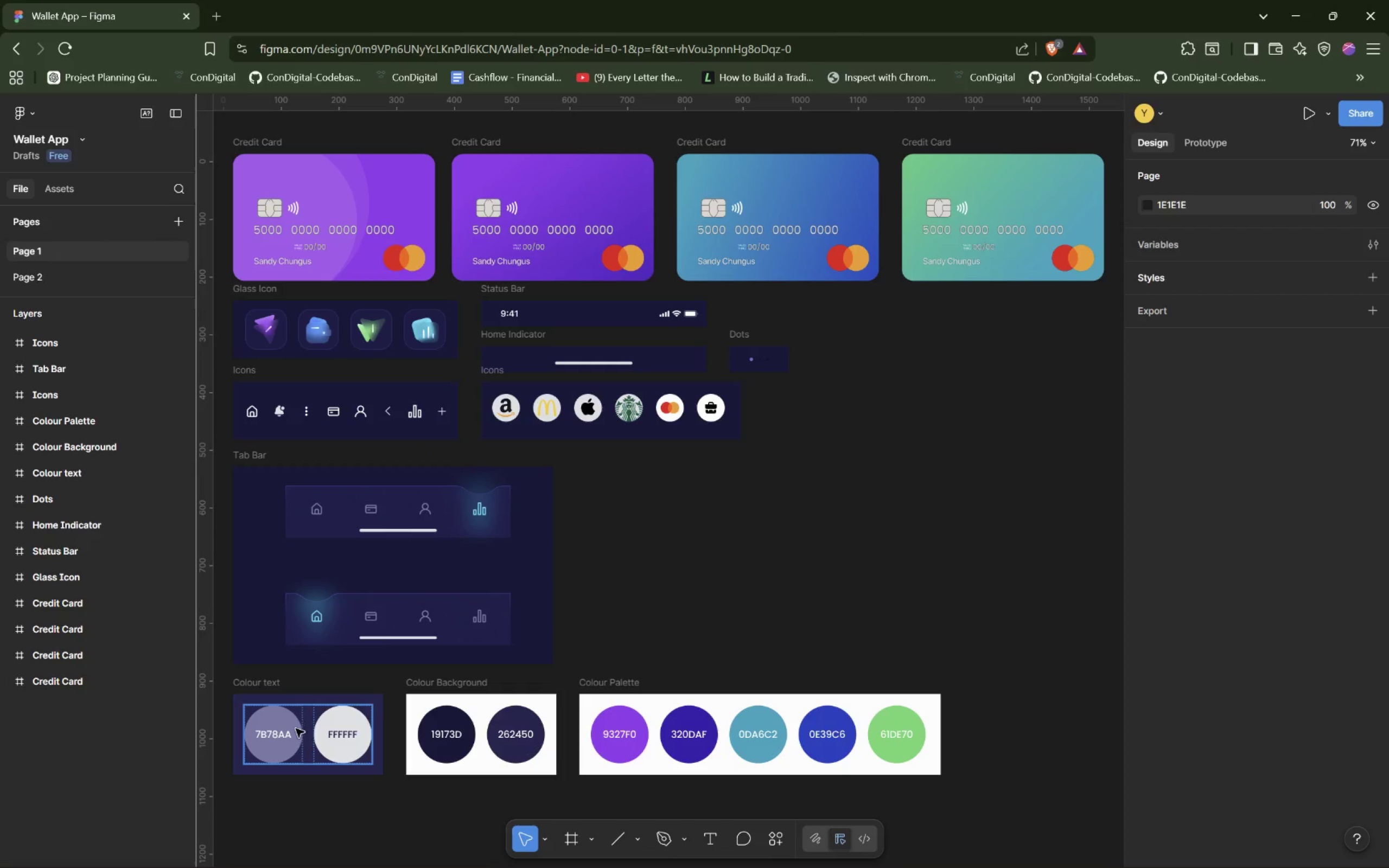 
left_click([639, 738])
 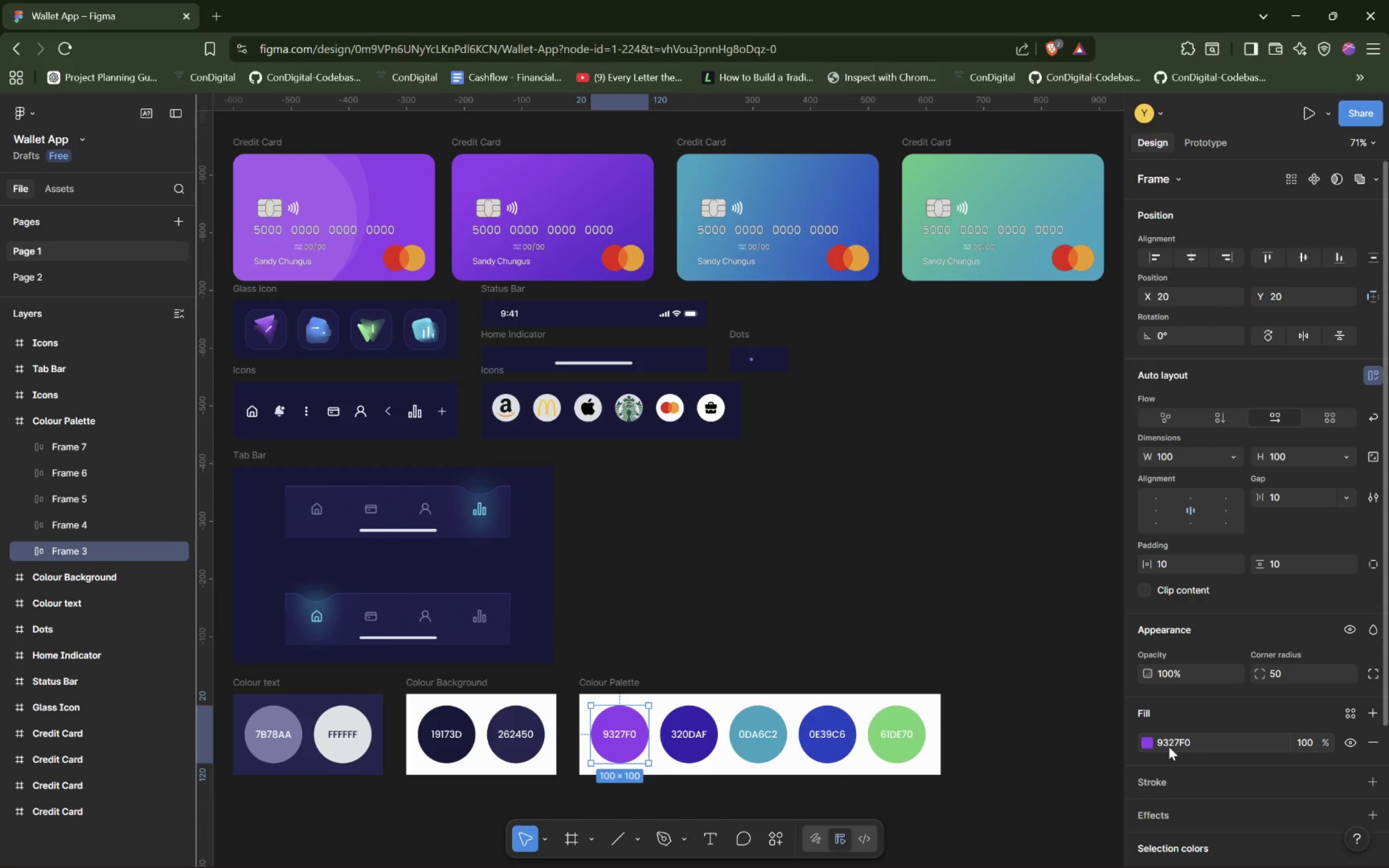 
left_click([1149, 742])
 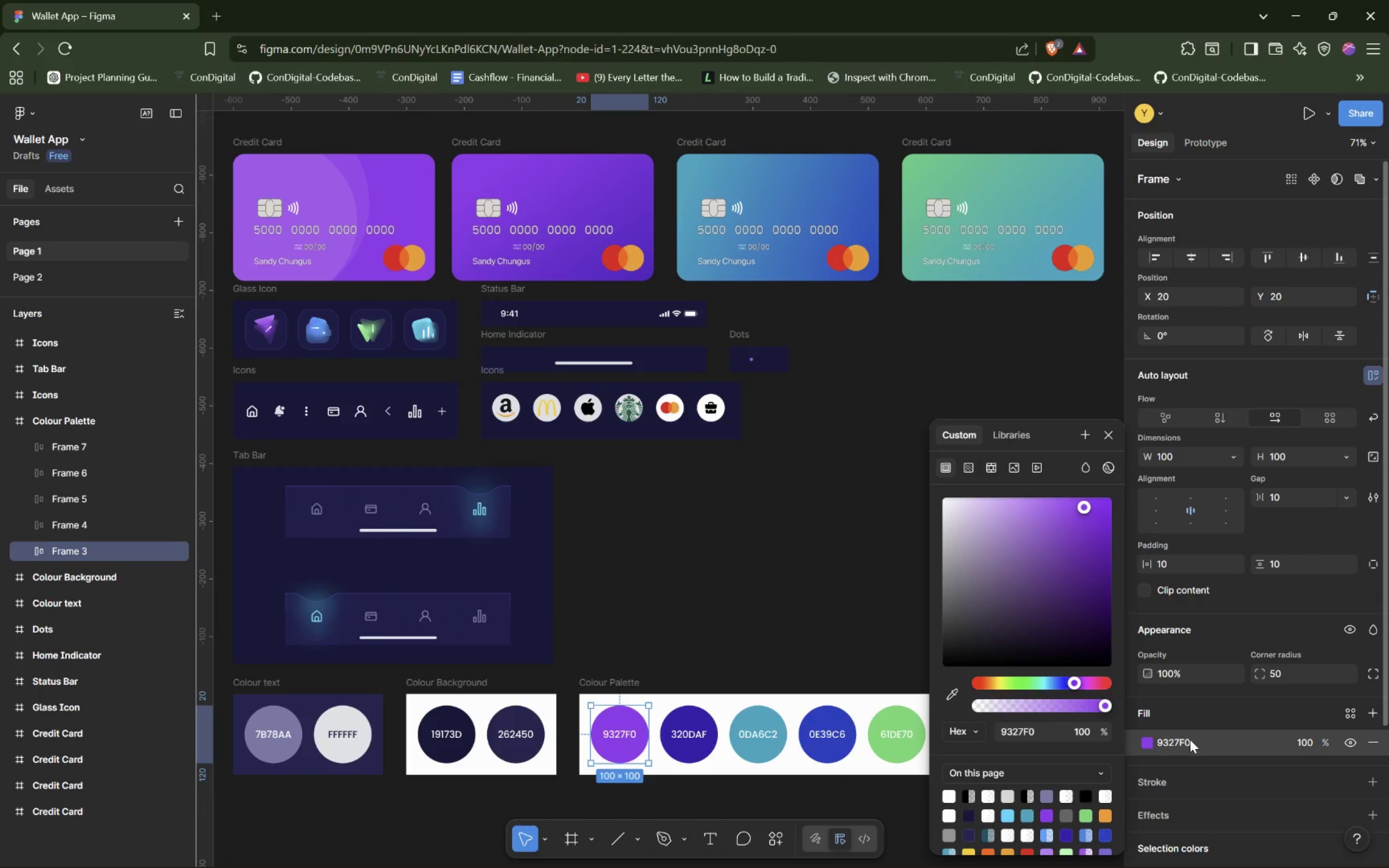 
double_click([1187, 741])
 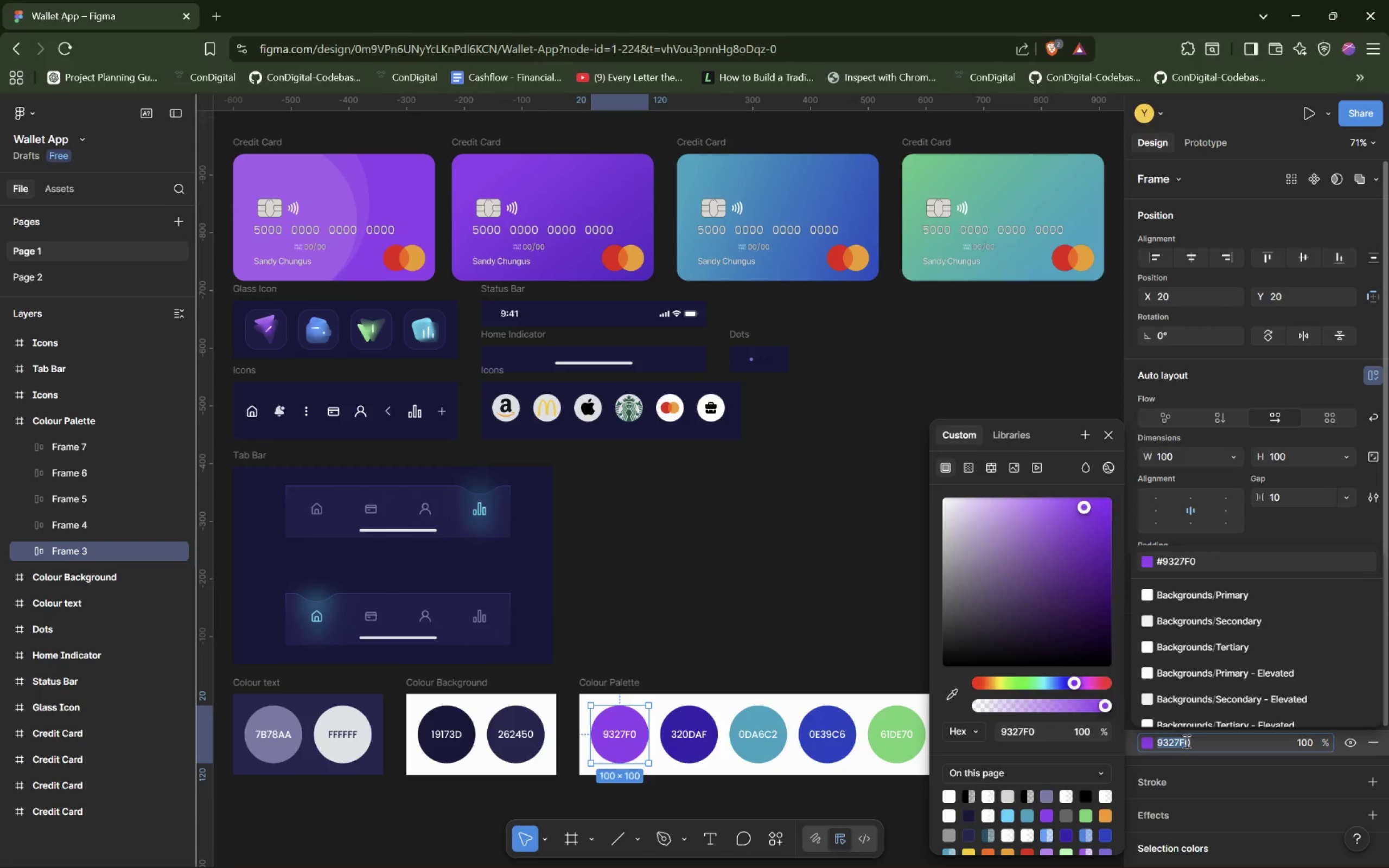 
key(Control+C)
 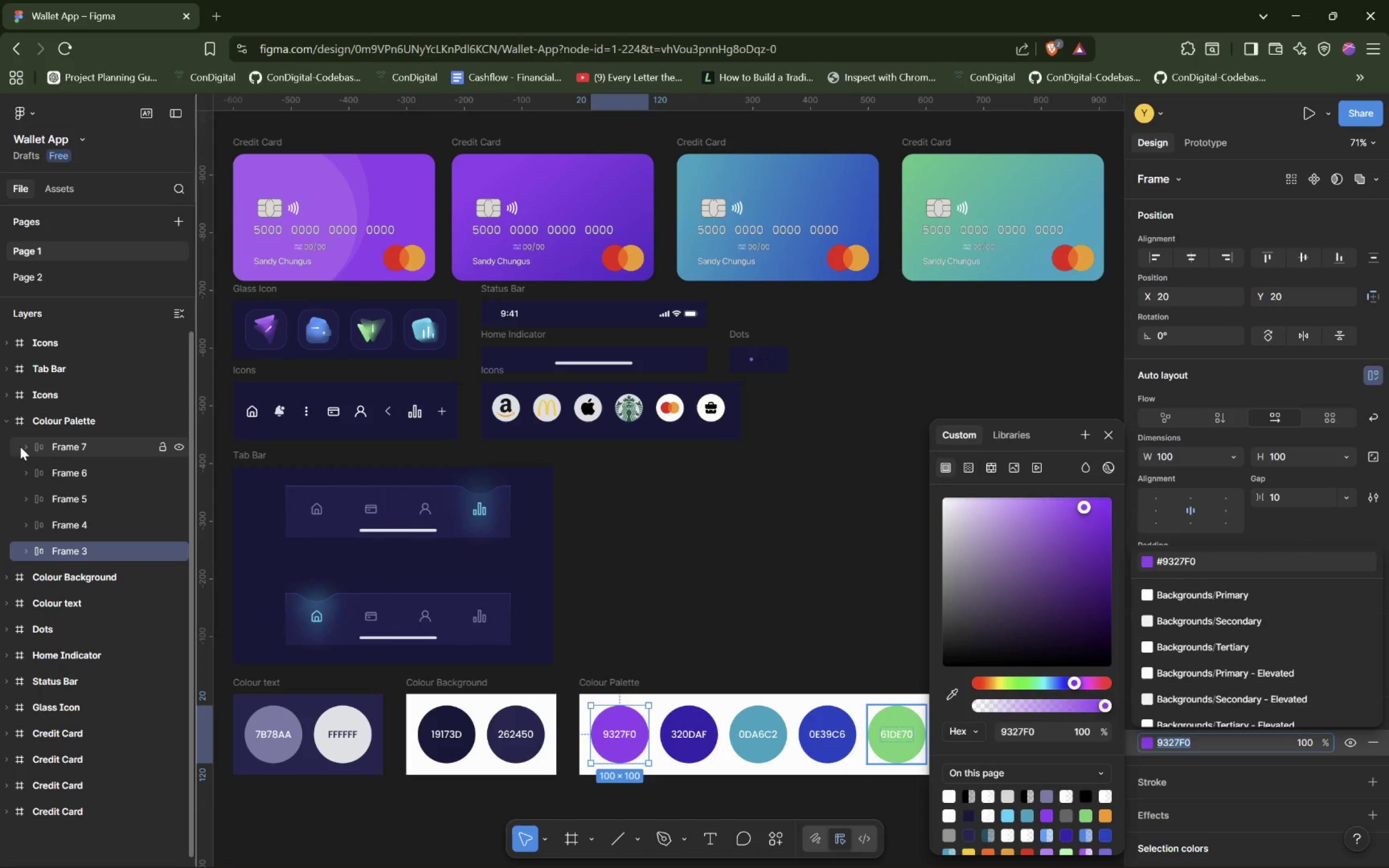 
left_click([2, 424])
 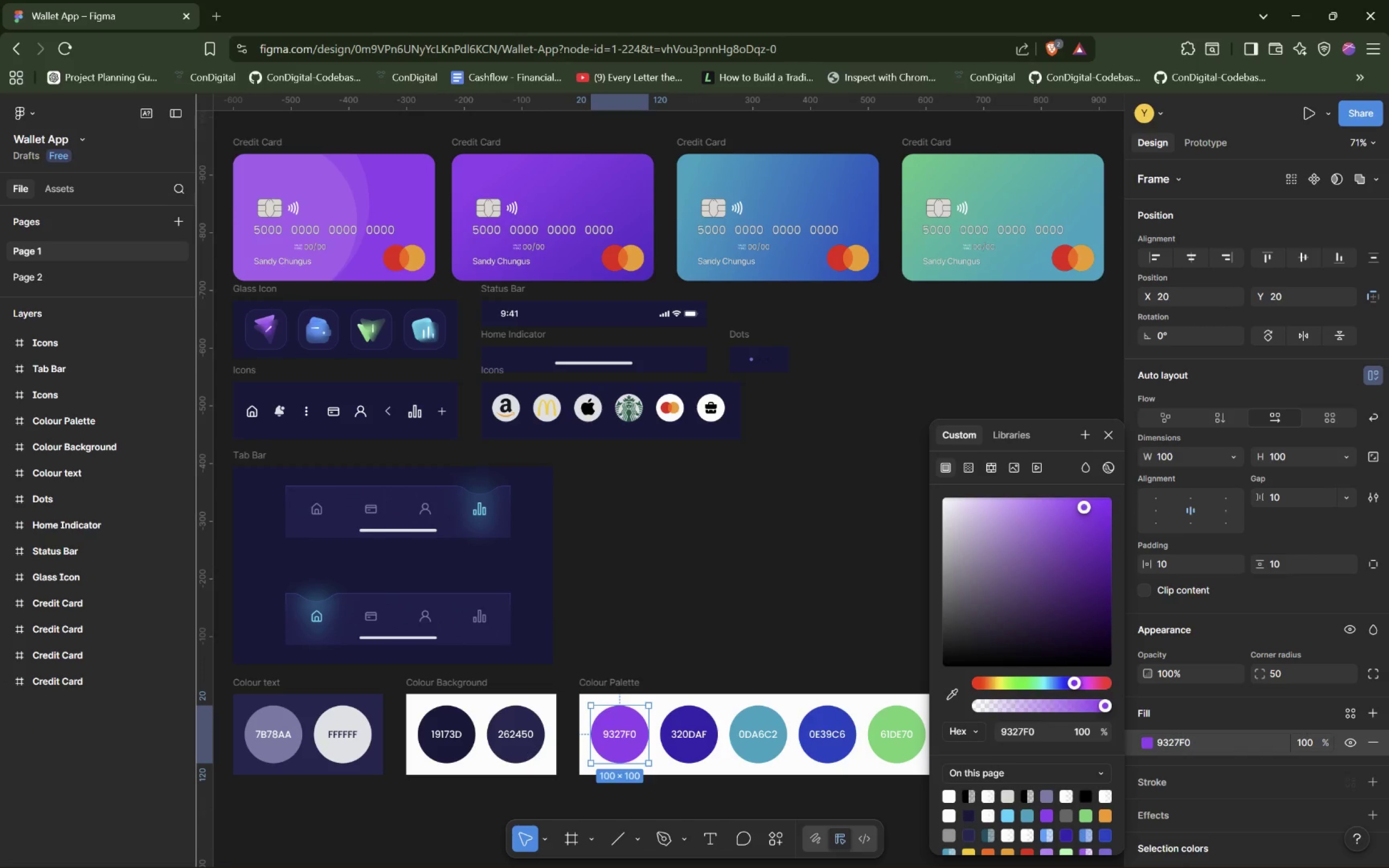 
mouse_move([1220, 860])
 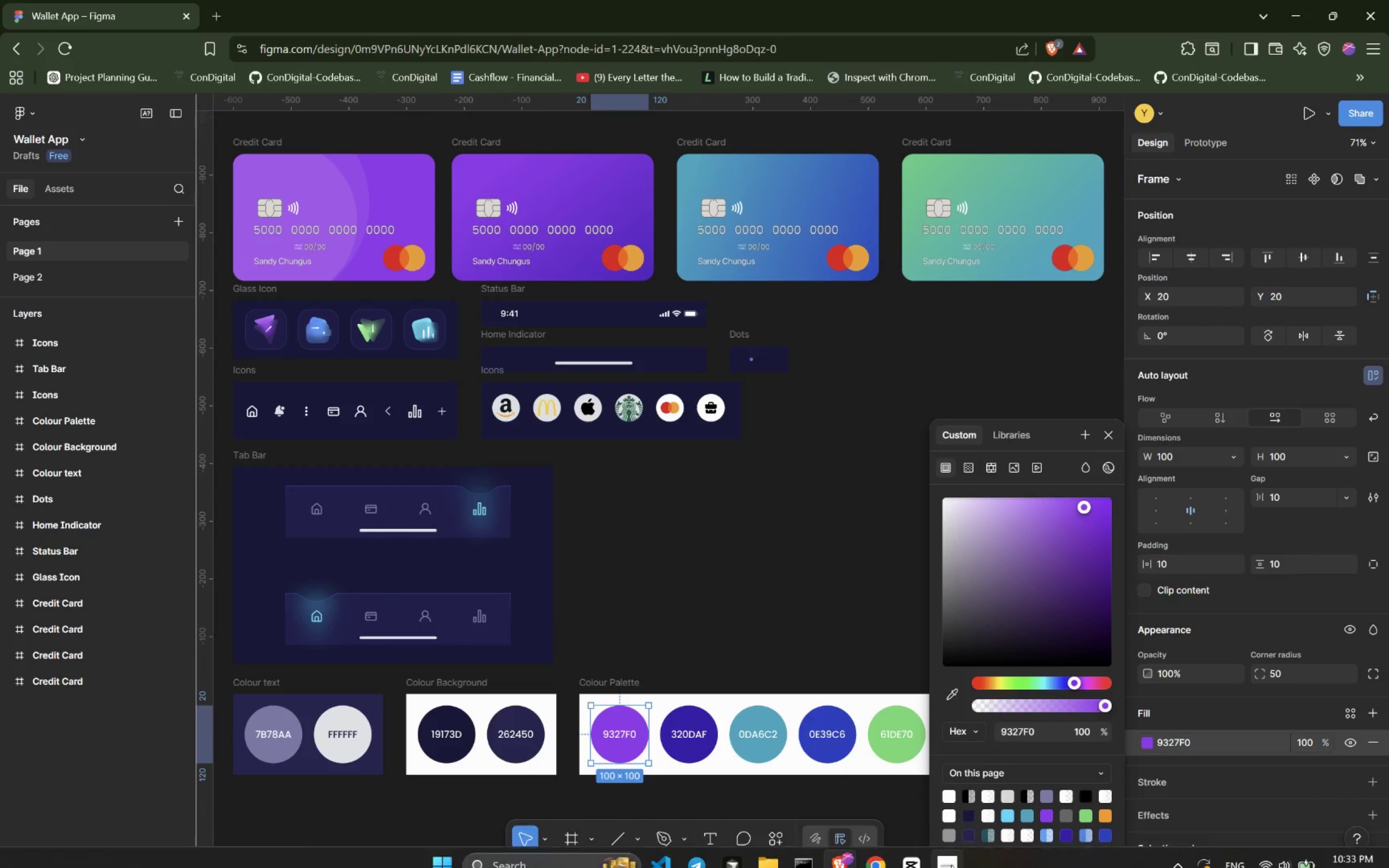 
left_click([948, 858])